 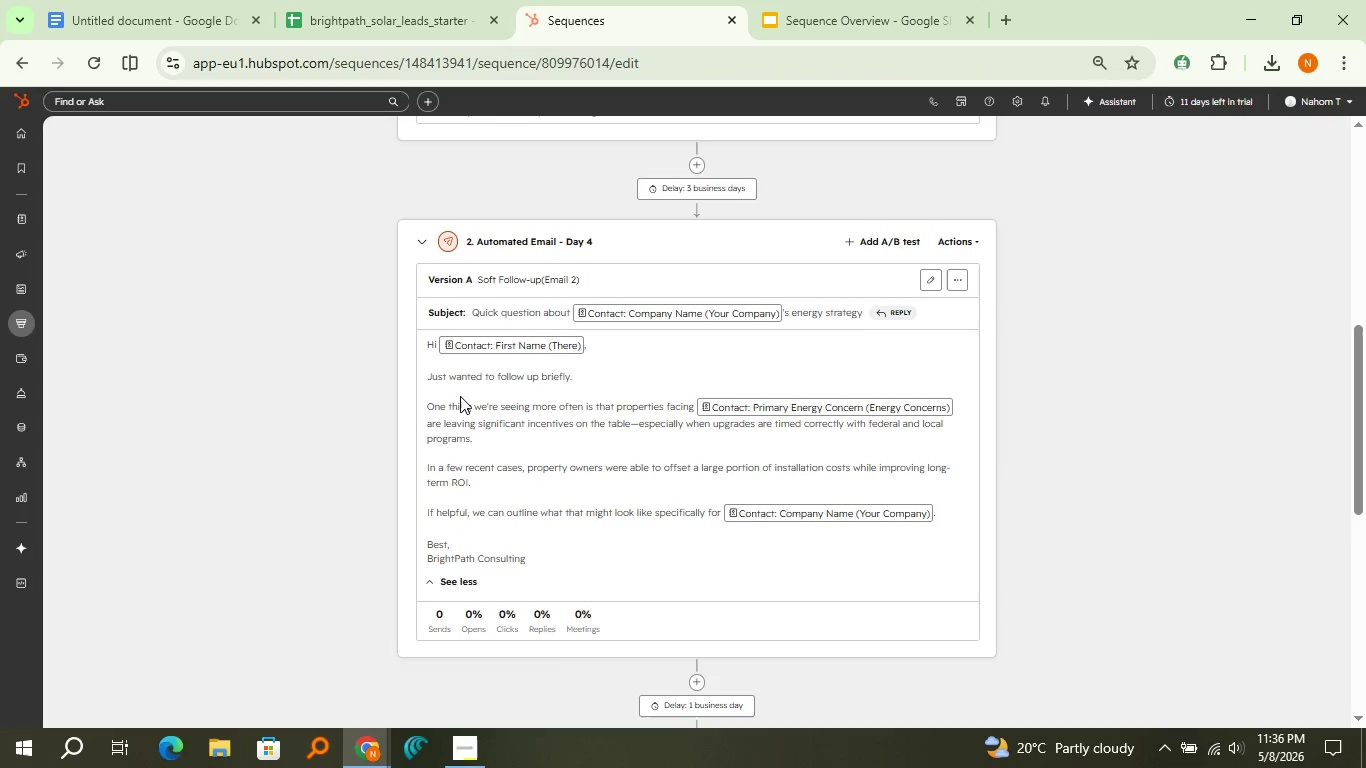 
key(Meta+Shift+S)
 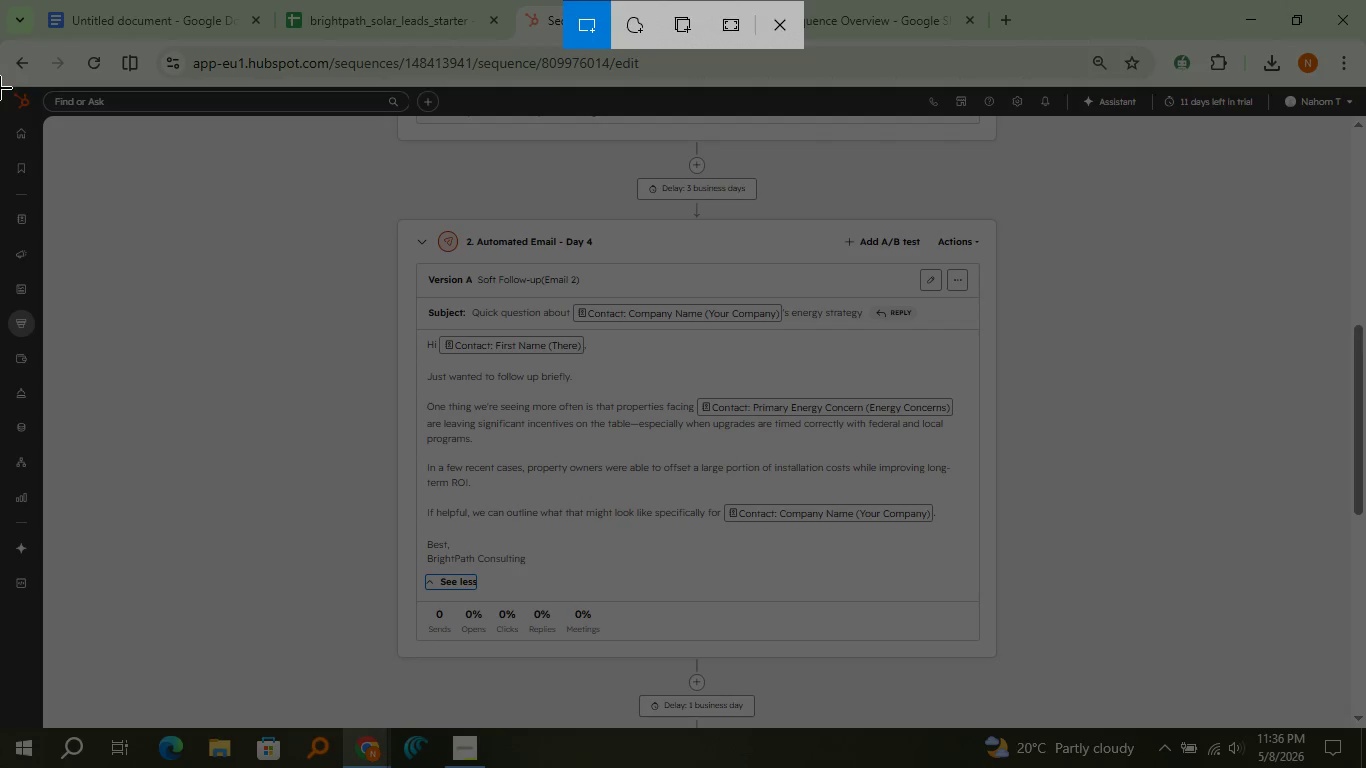 
left_click_drag(start_coordinate=[0, 88], to_coordinate=[1363, 725])
 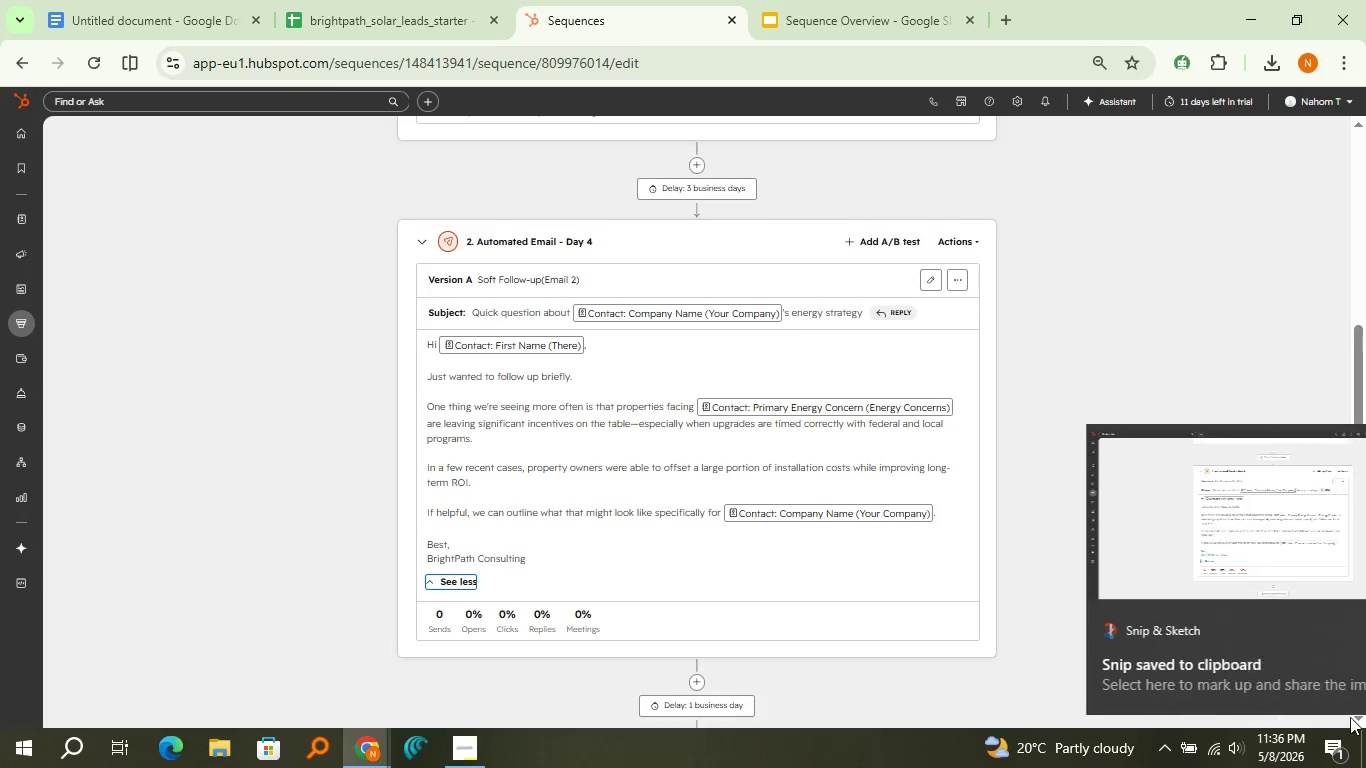 
left_click([1238, 526])
 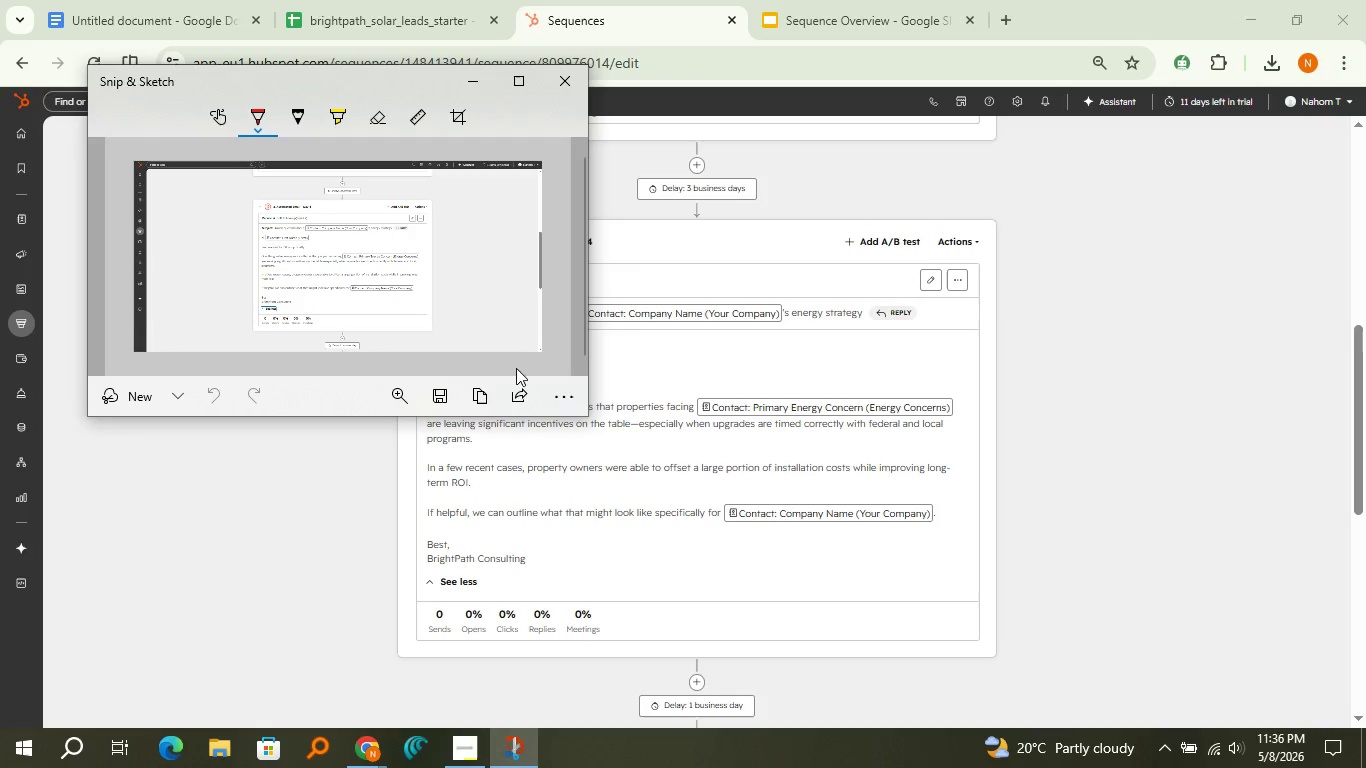 
left_click([498, 398])
 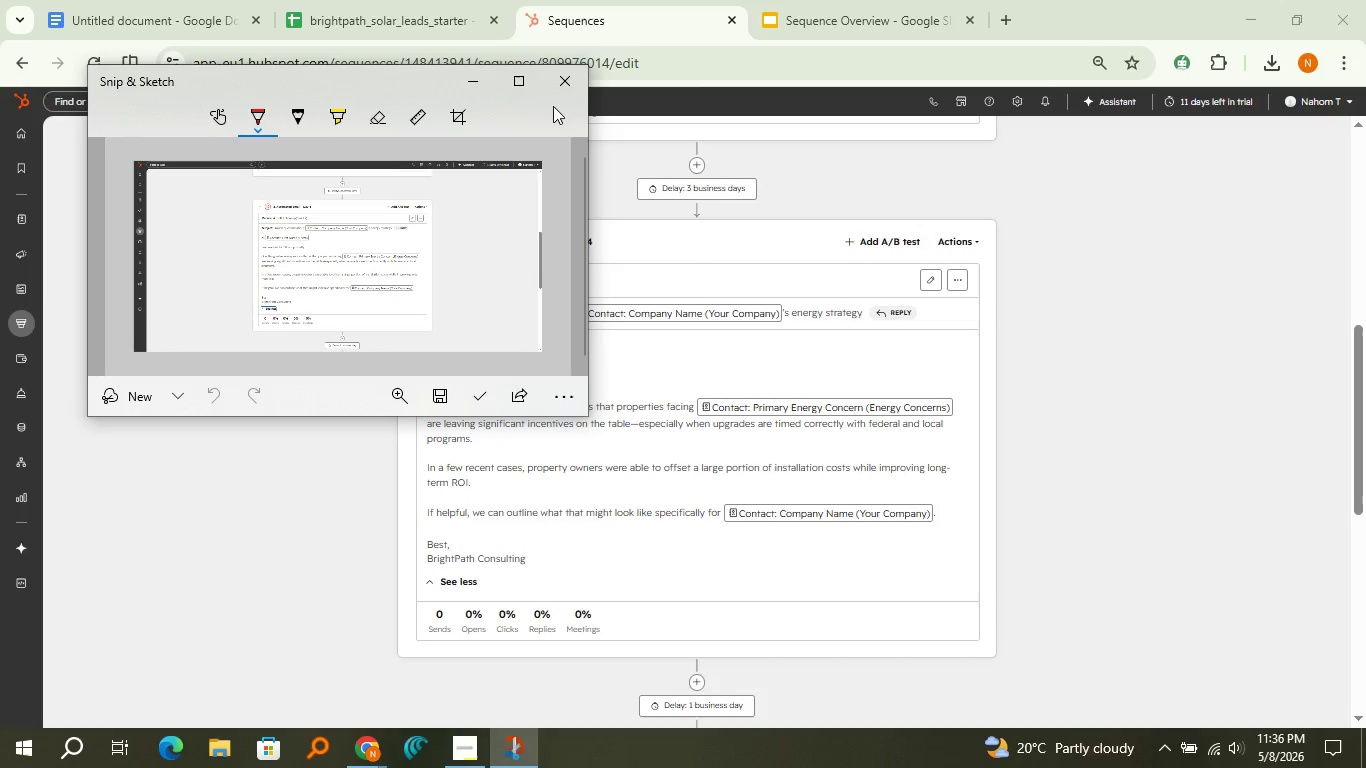 
left_click([560, 93])
 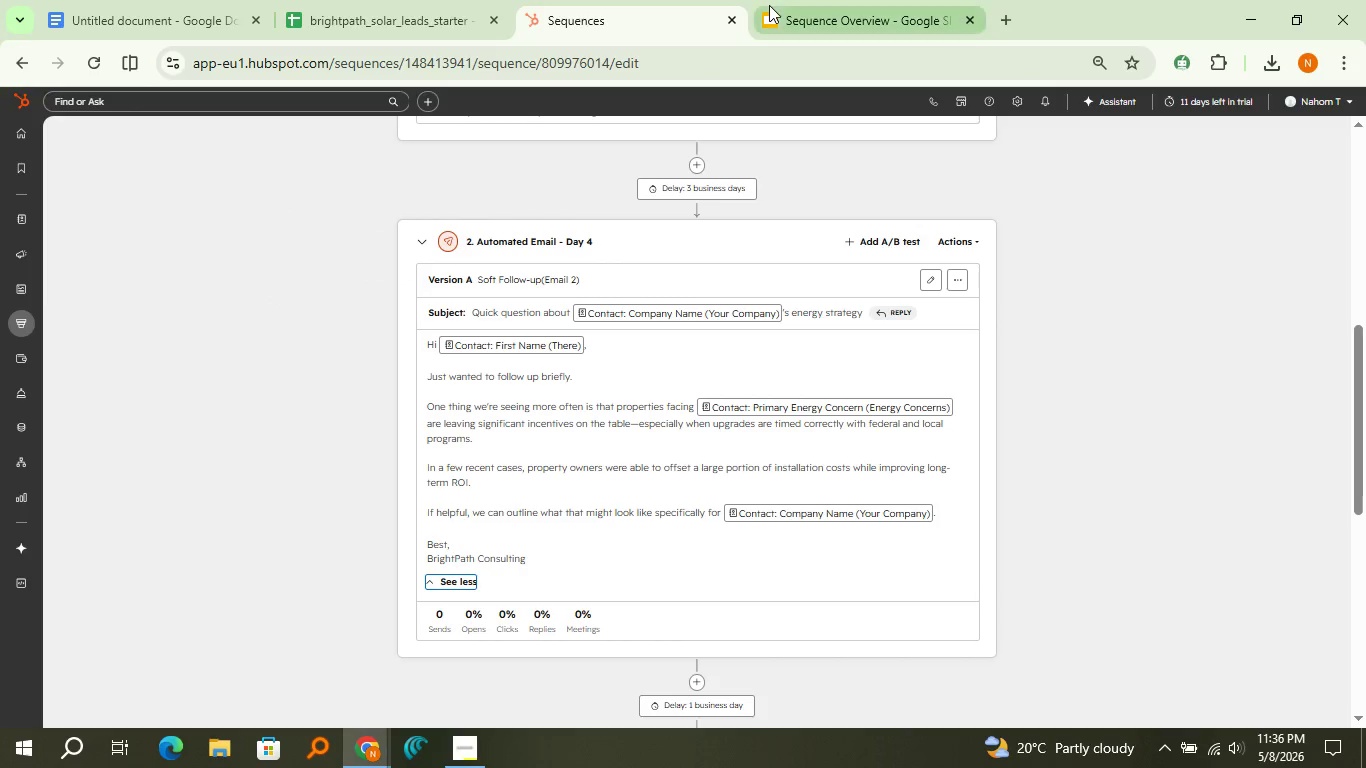 
left_click([771, 7])
 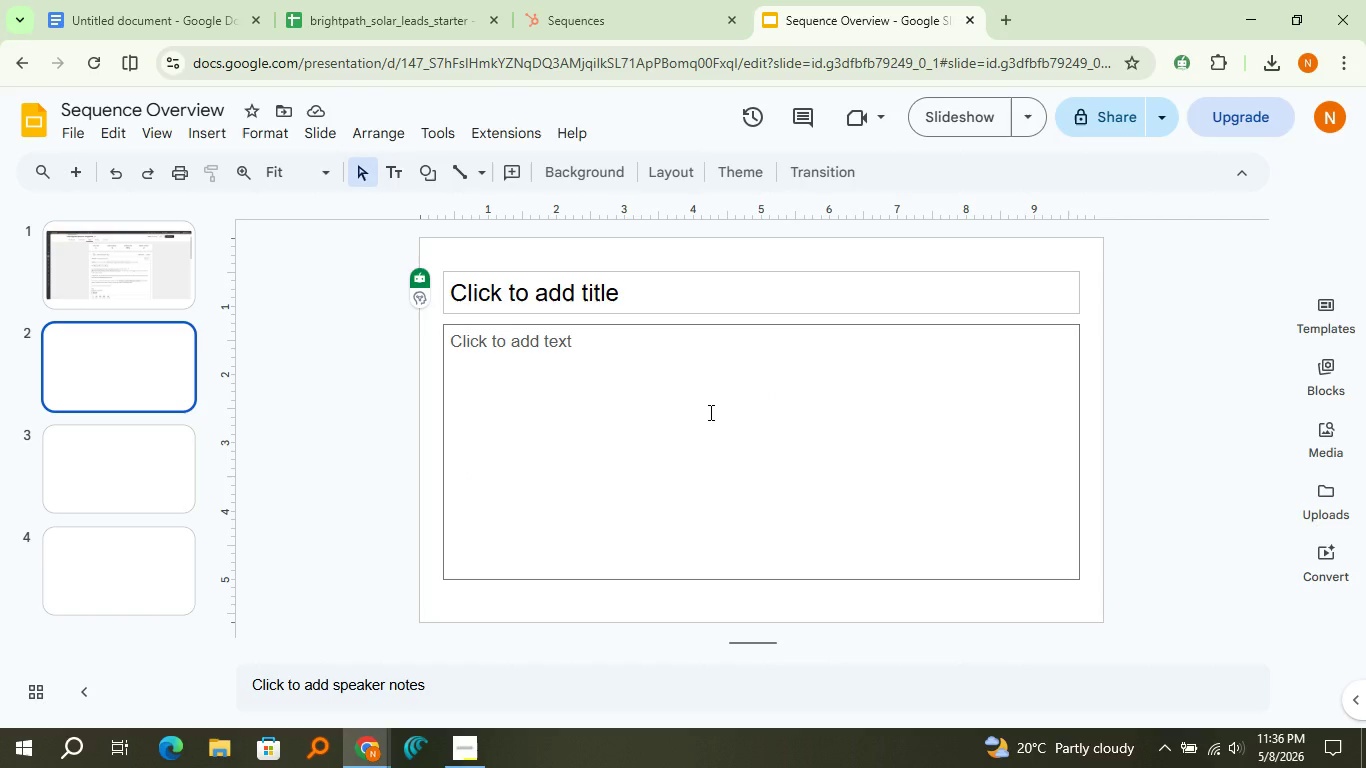 
wait(6.78)
 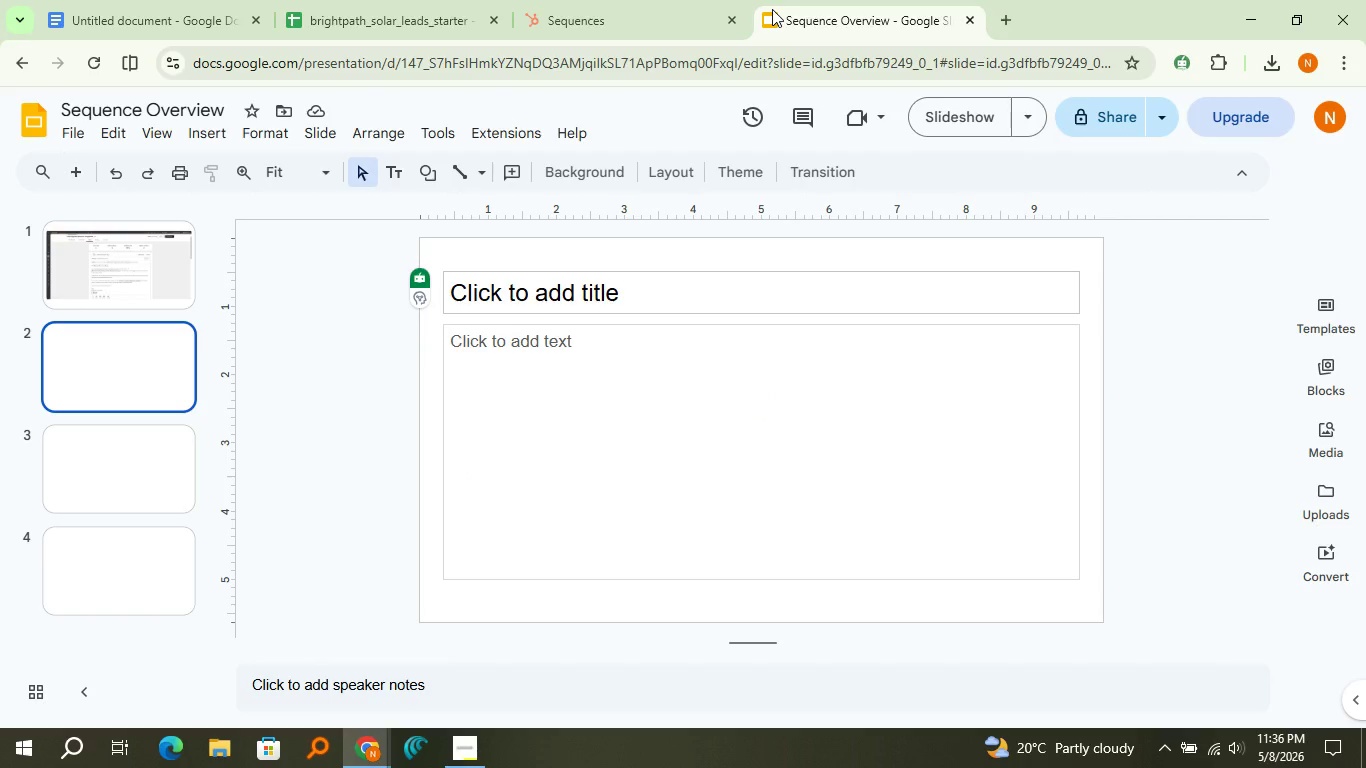 
key(Control+V)
 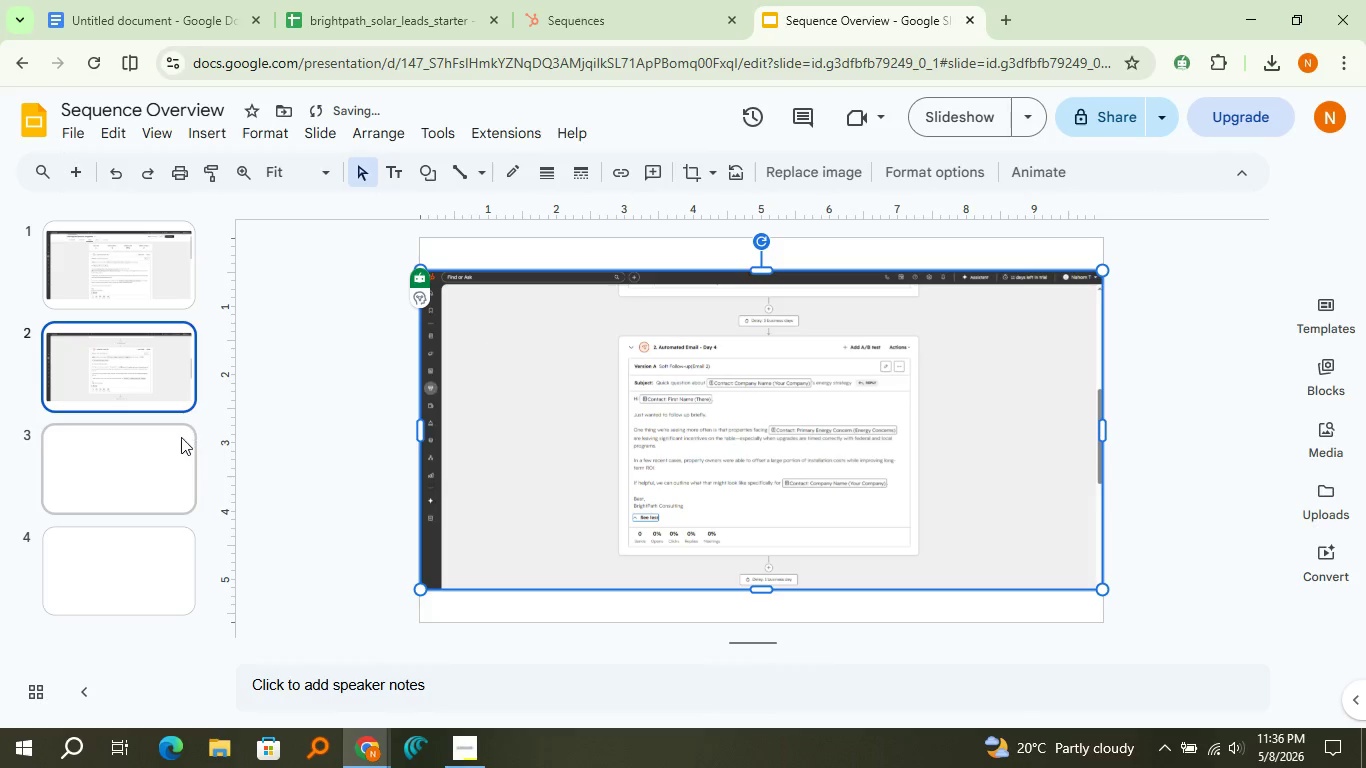 
left_click([162, 436])
 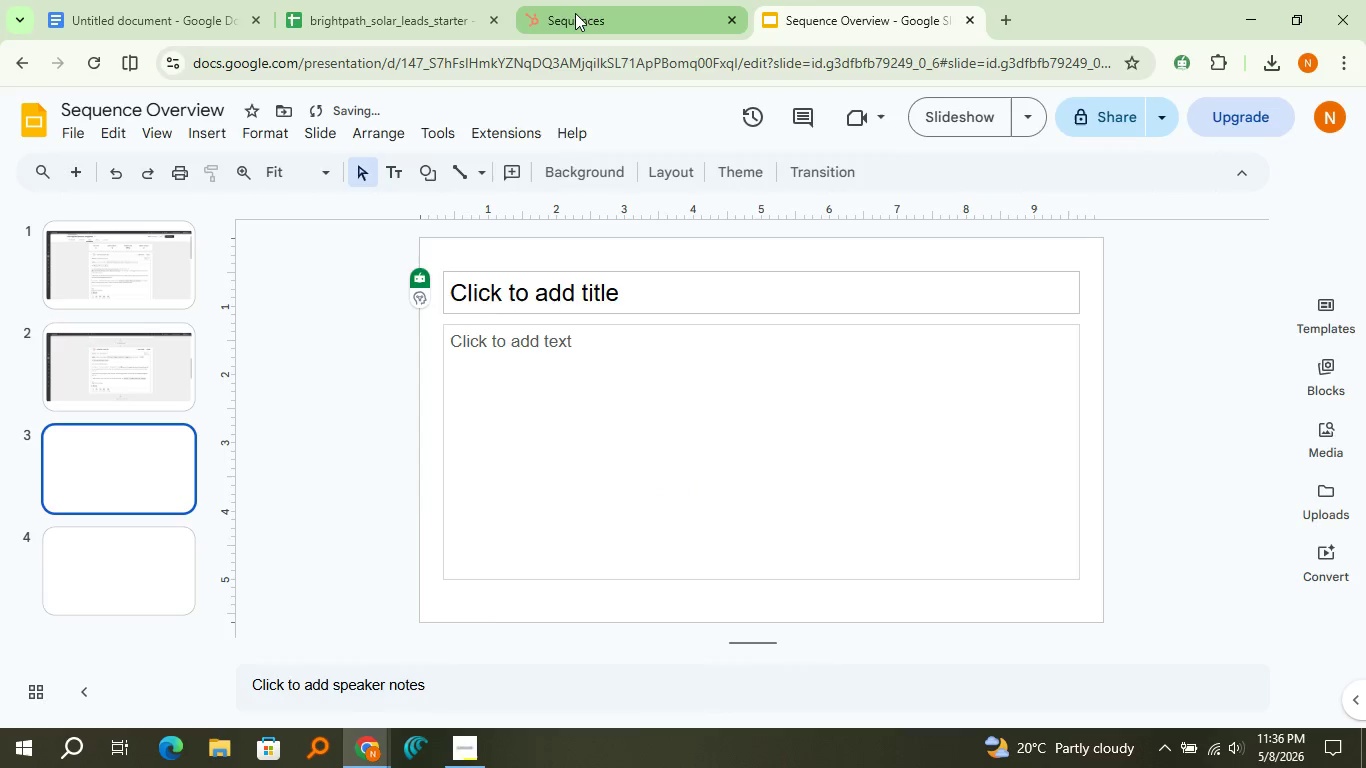 
left_click([575, 13])
 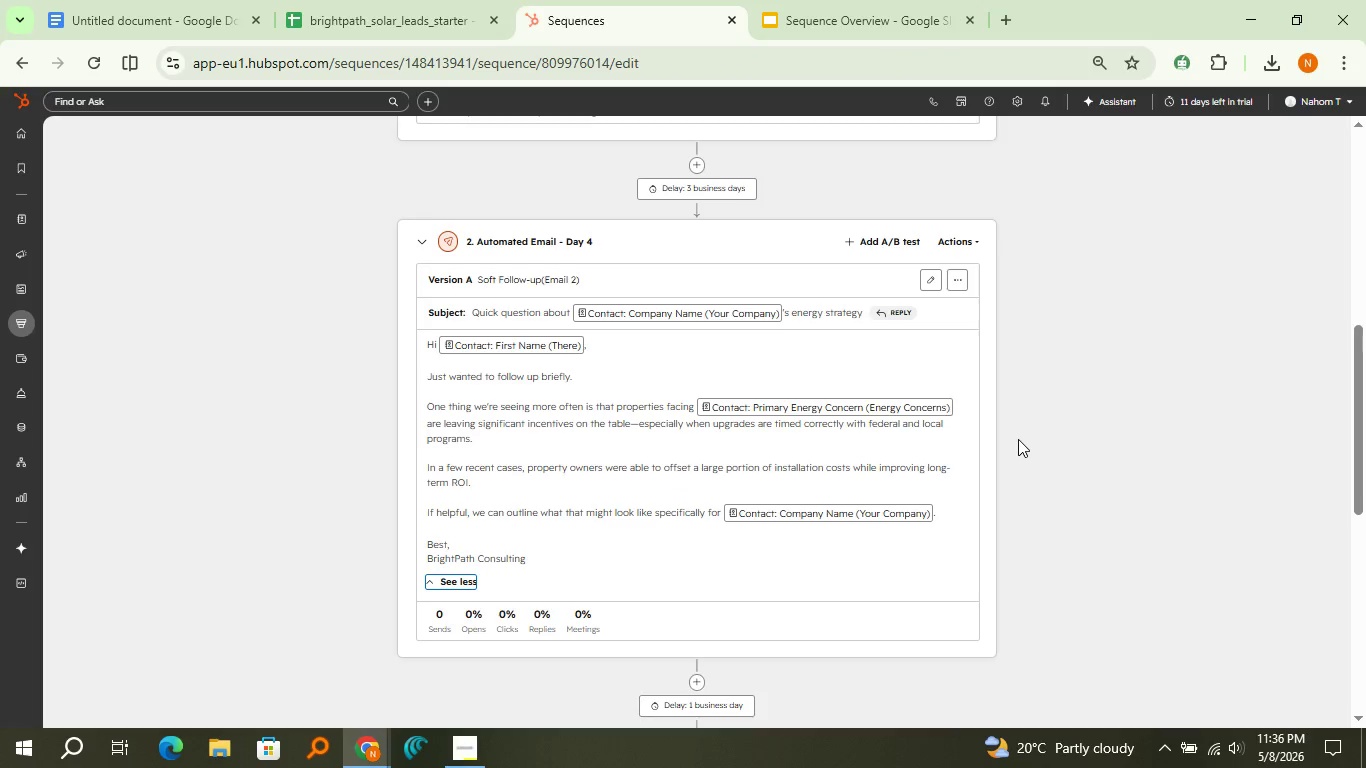 
scroll: coordinate [1018, 439], scroll_direction: down, amount: 1.0
 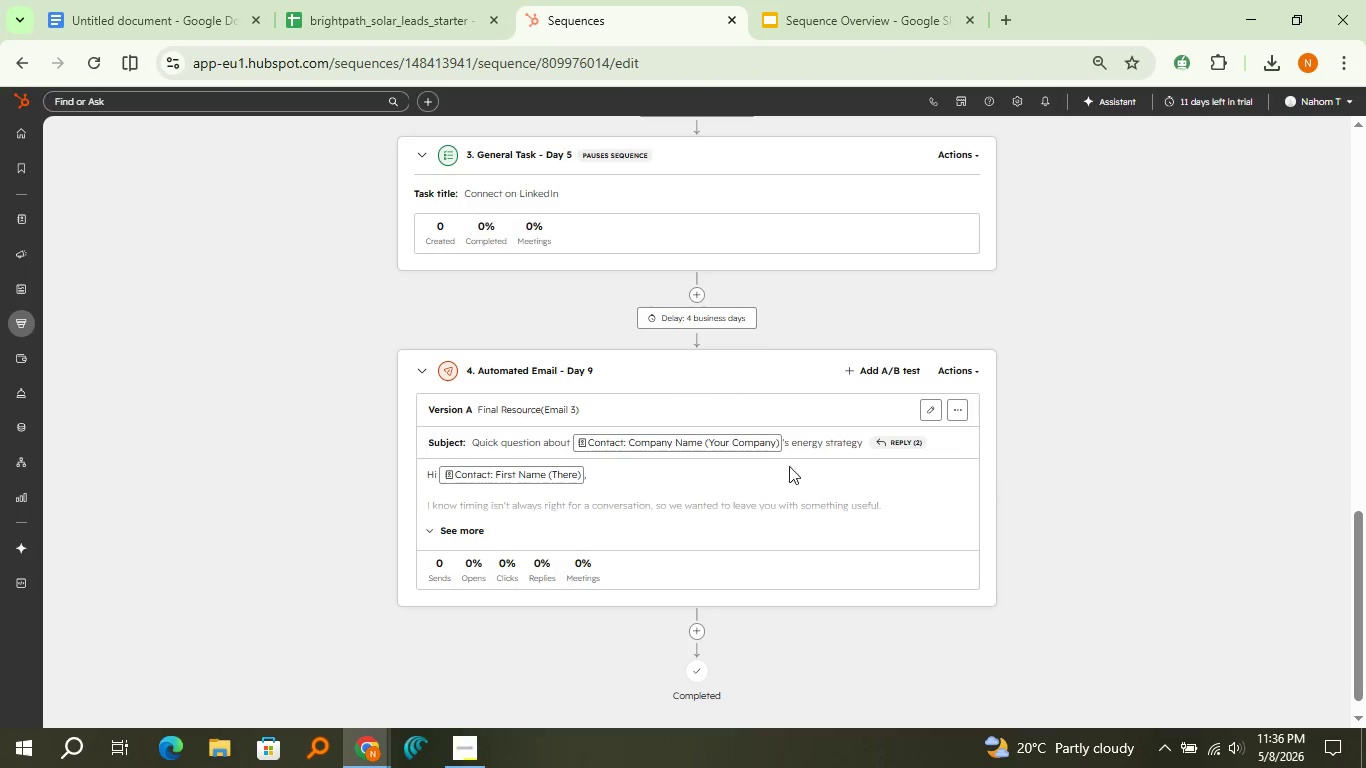 
left_click([453, 534])
 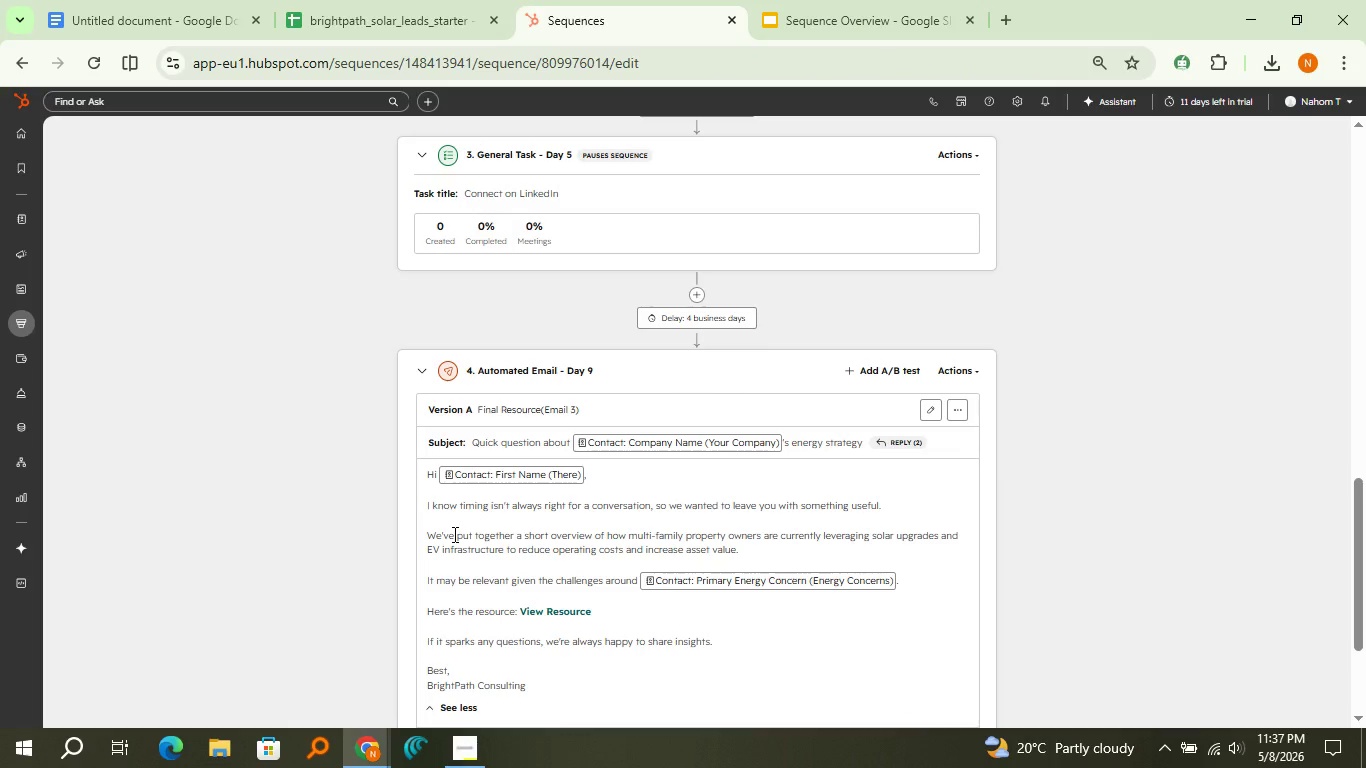 
scroll: coordinate [453, 534], scroll_direction: up, amount: 2.0
 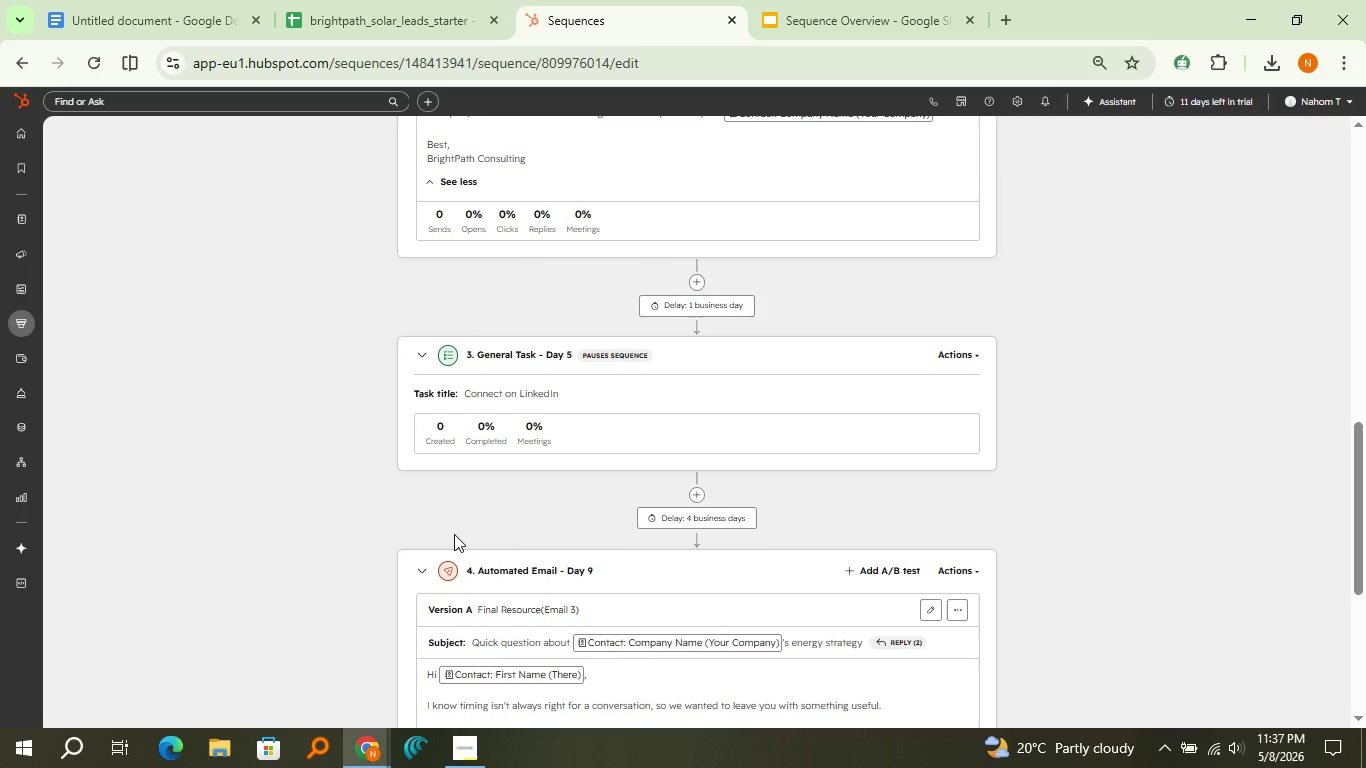 
key(Meta+Shift+S)
 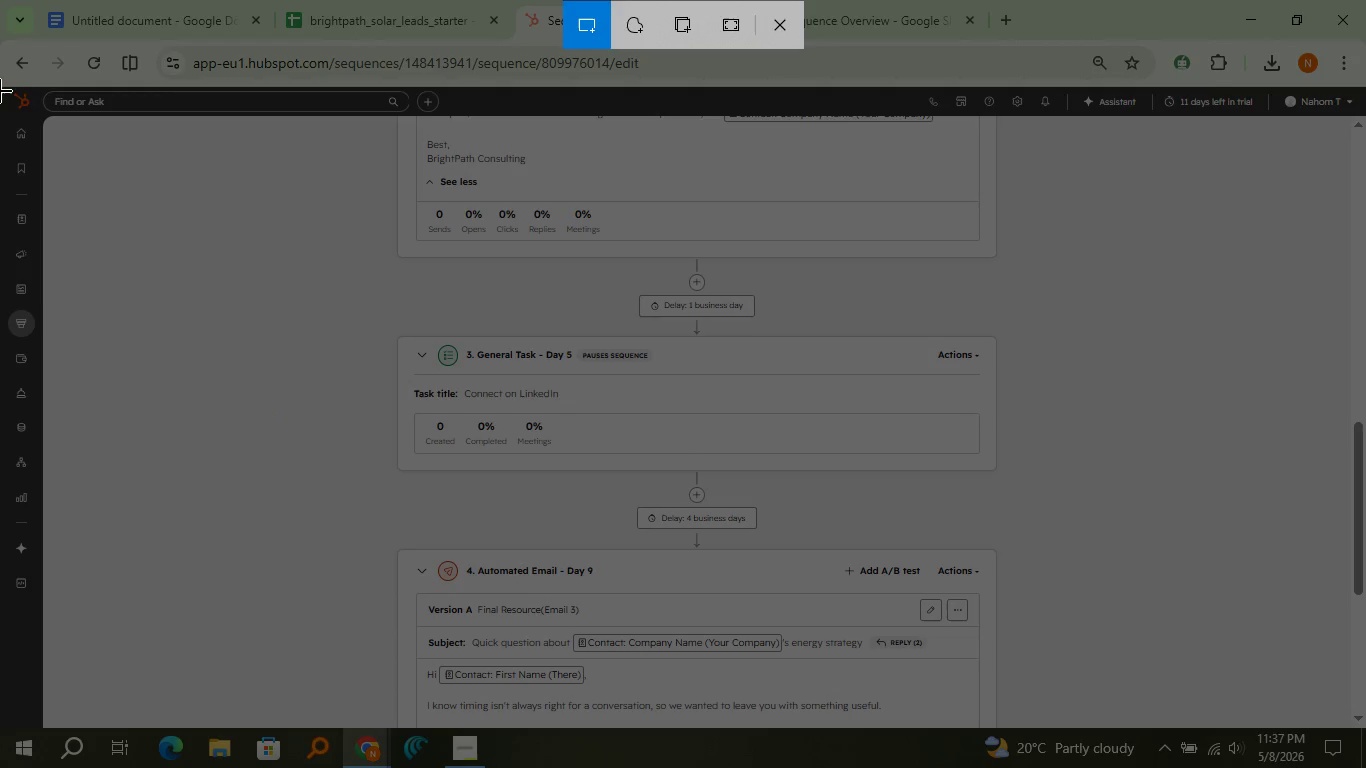 
left_click_drag(start_coordinate=[0, 87], to_coordinate=[1365, 725])
 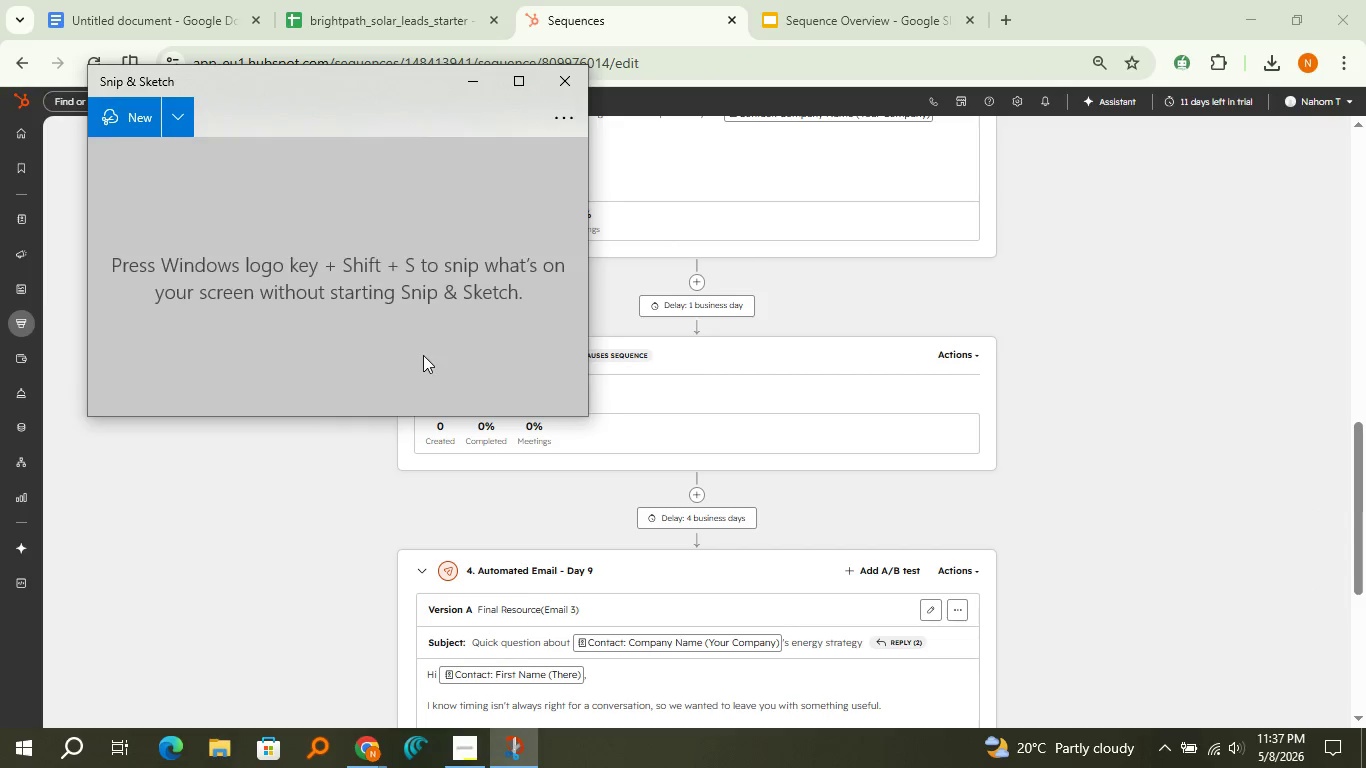 
wait(5.34)
 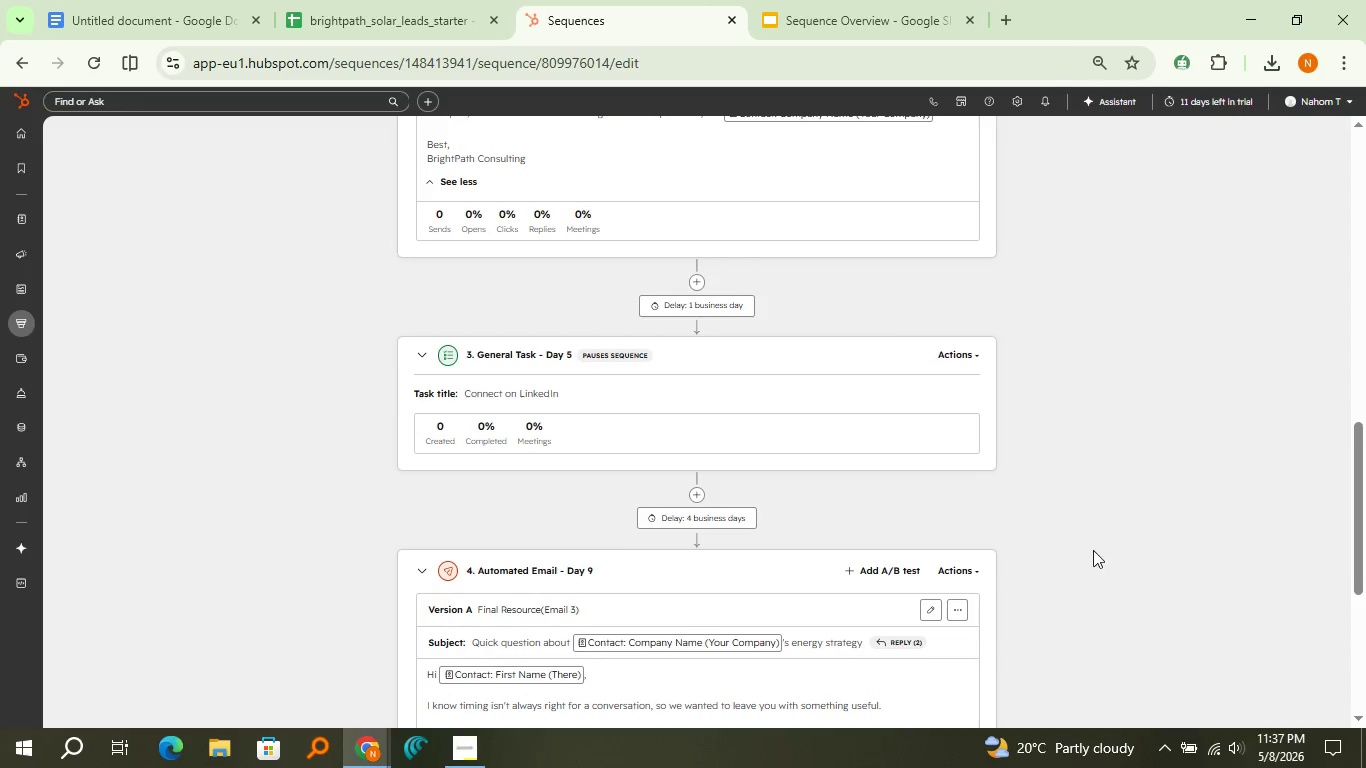 
left_click([476, 385])
 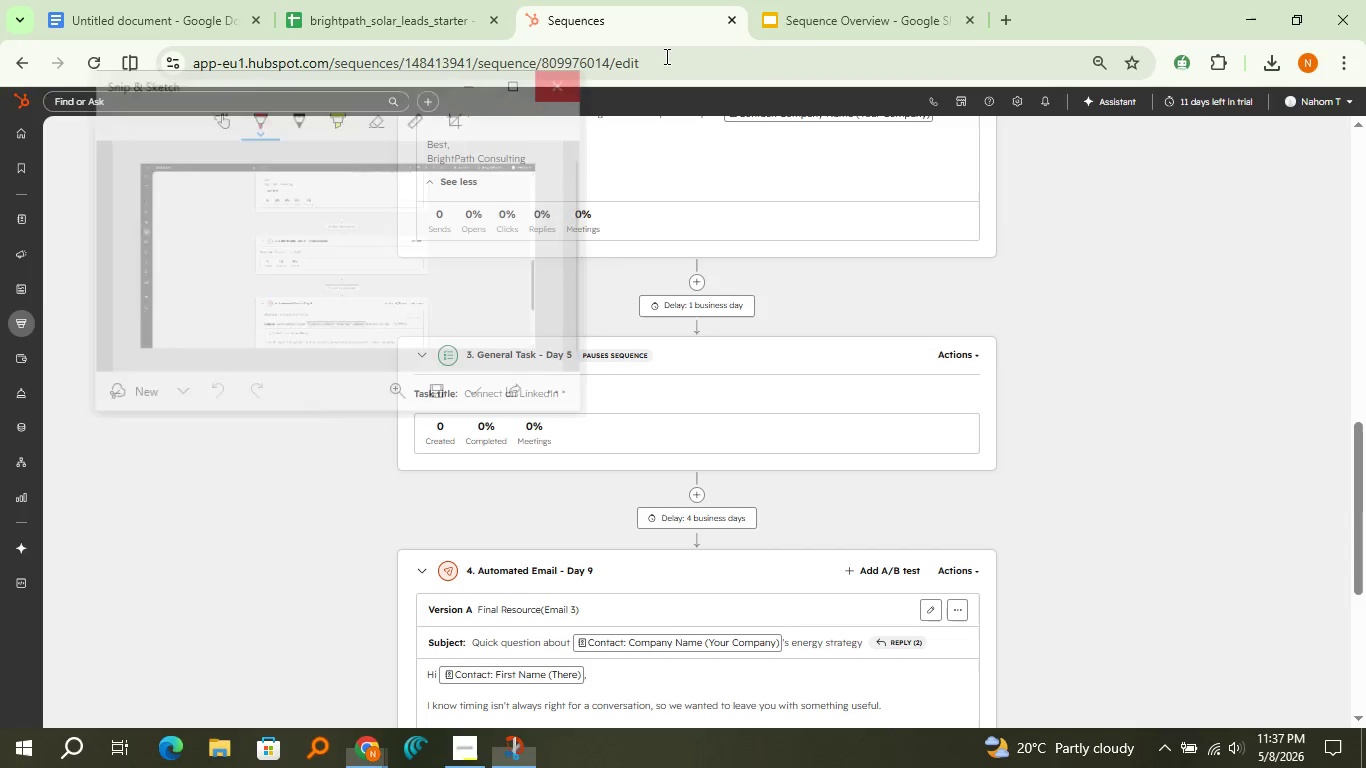 
double_click([814, 14])
 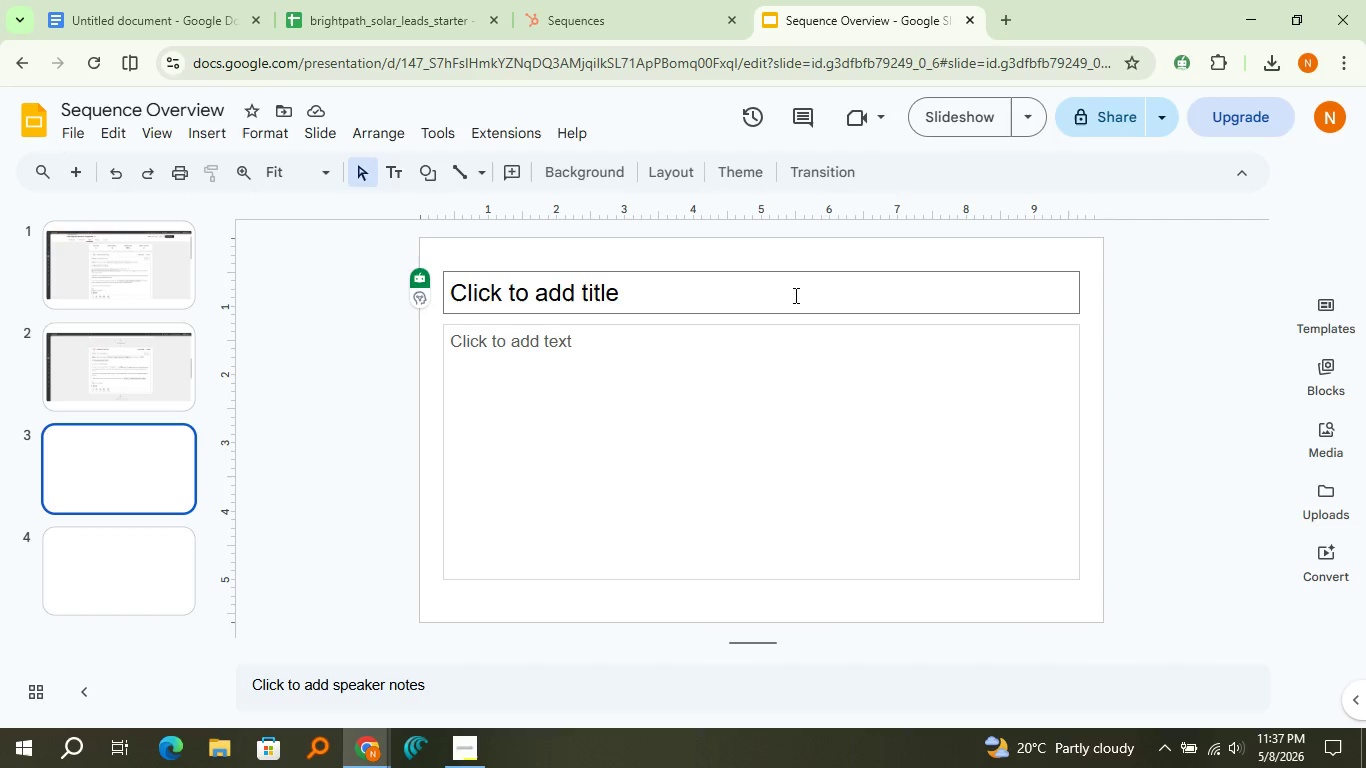 
key(Control+V)
 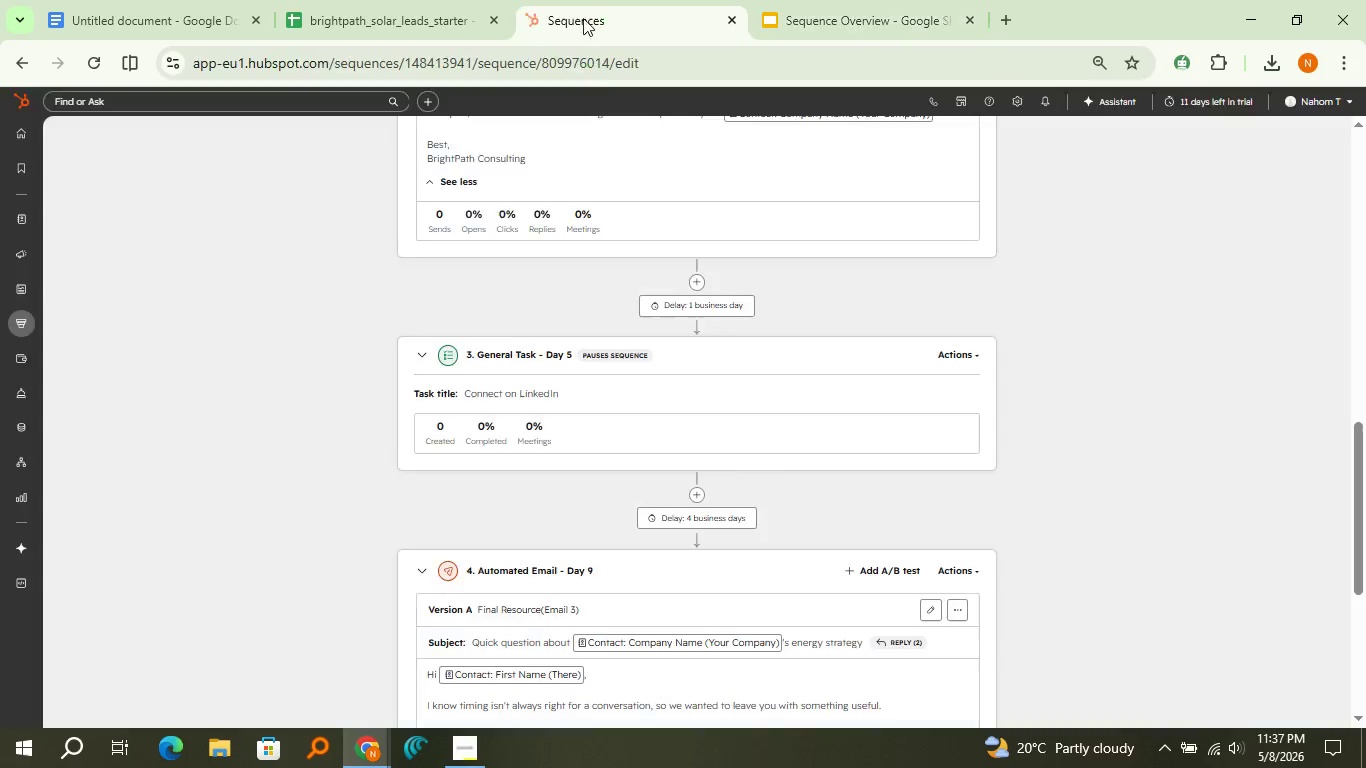 
scroll: coordinate [798, 455], scroll_direction: down, amount: 5.0
 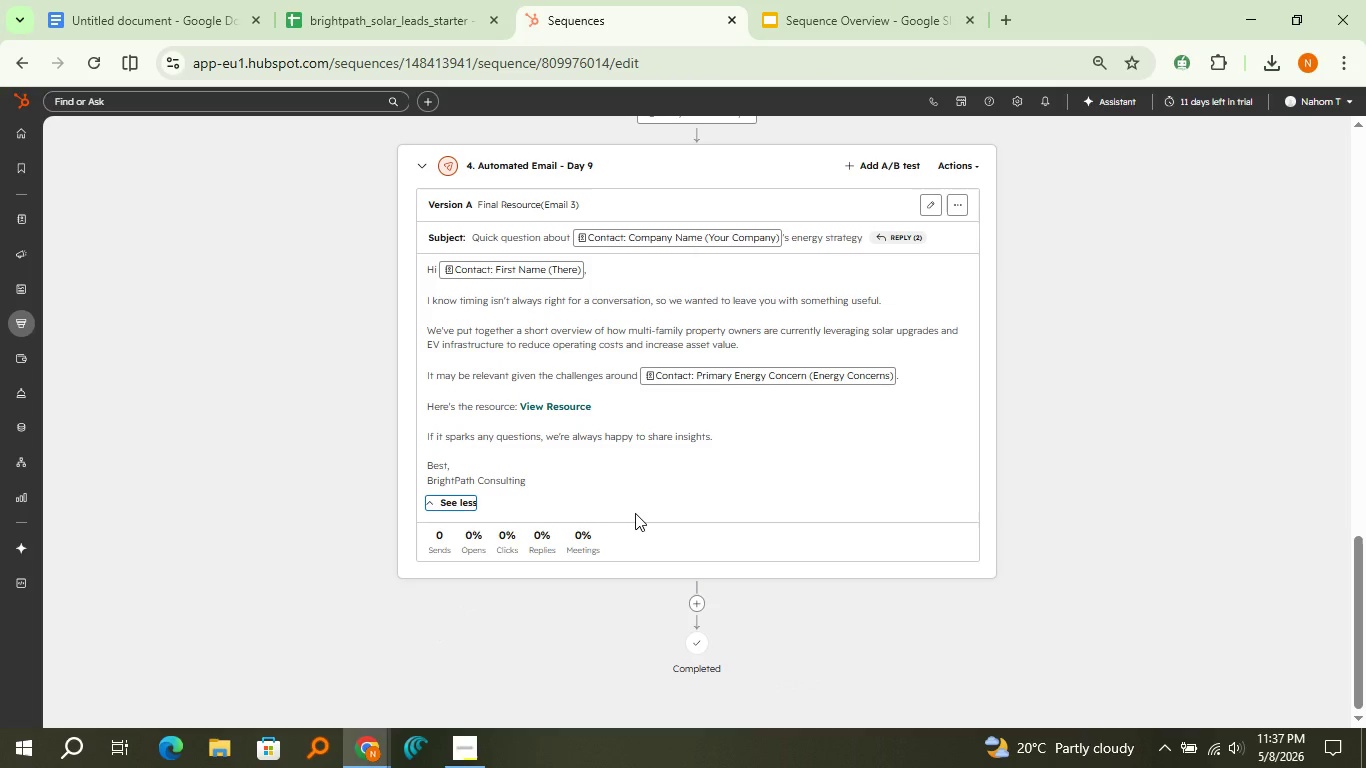 
key(Meta+Shift+S)
 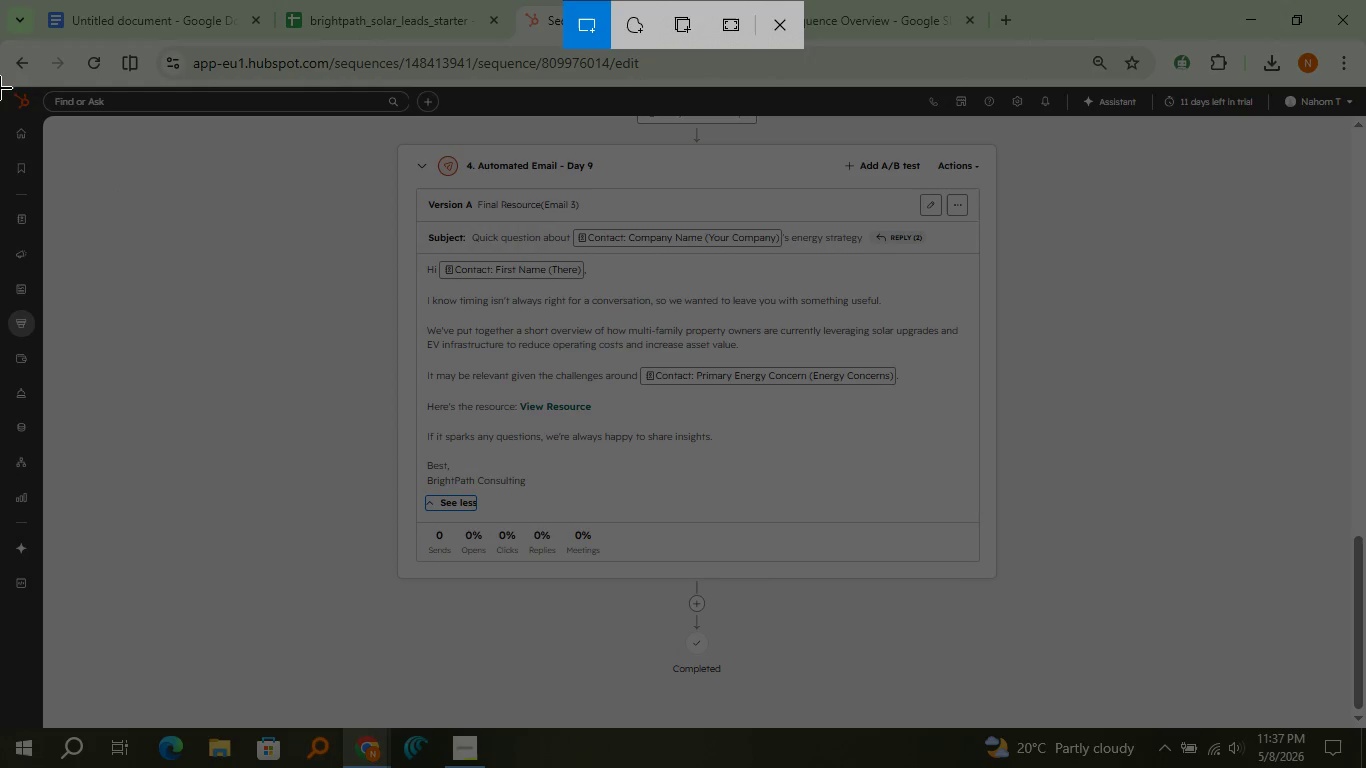 
left_click_drag(start_coordinate=[0, 88], to_coordinate=[1365, 725])
 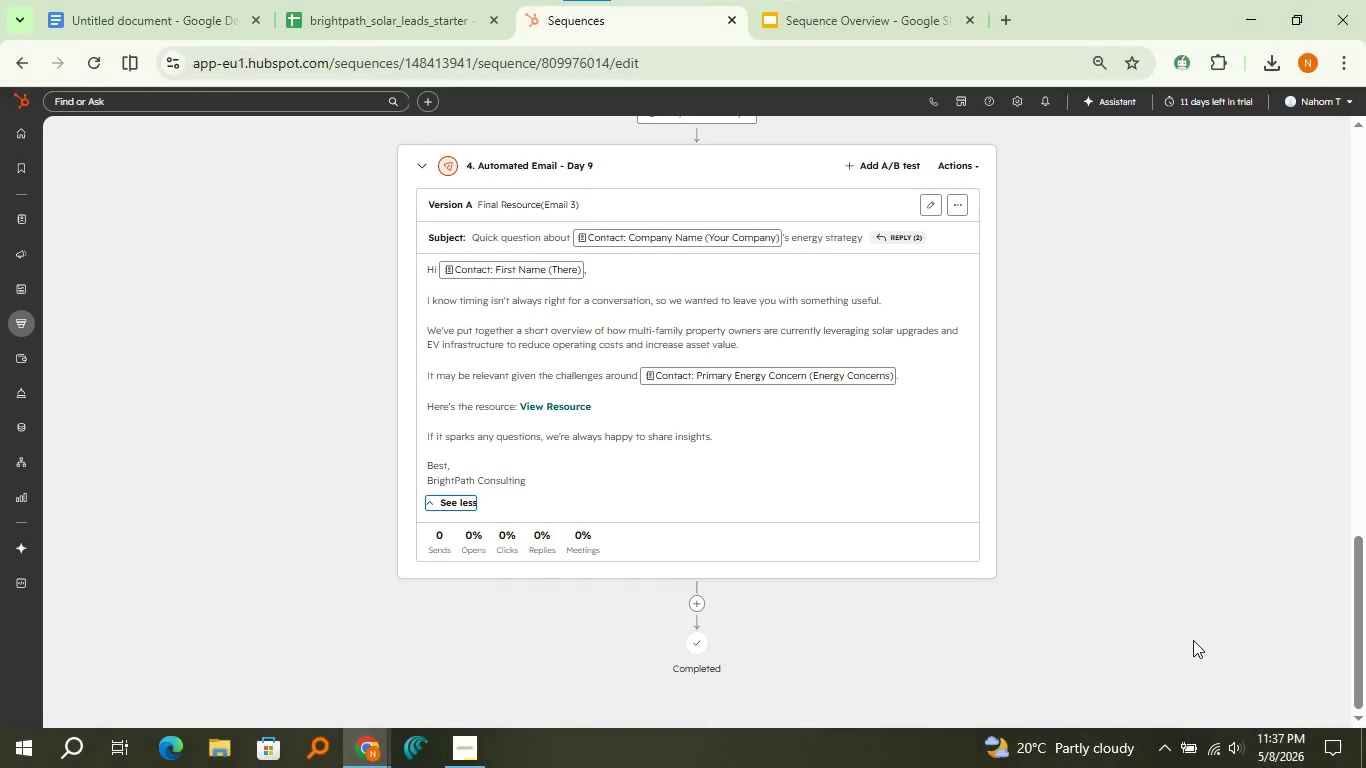 
mouse_move([1201, 612])
 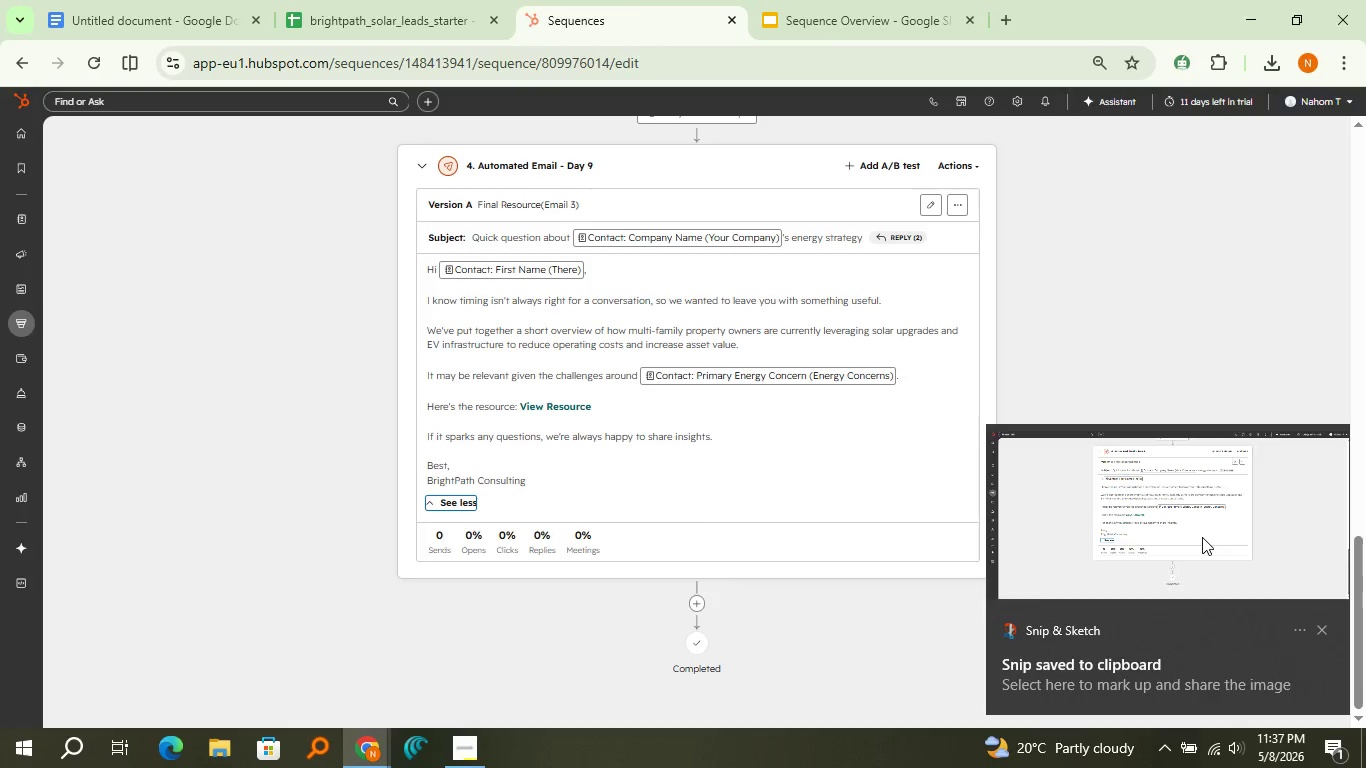 
left_click([1202, 537])
 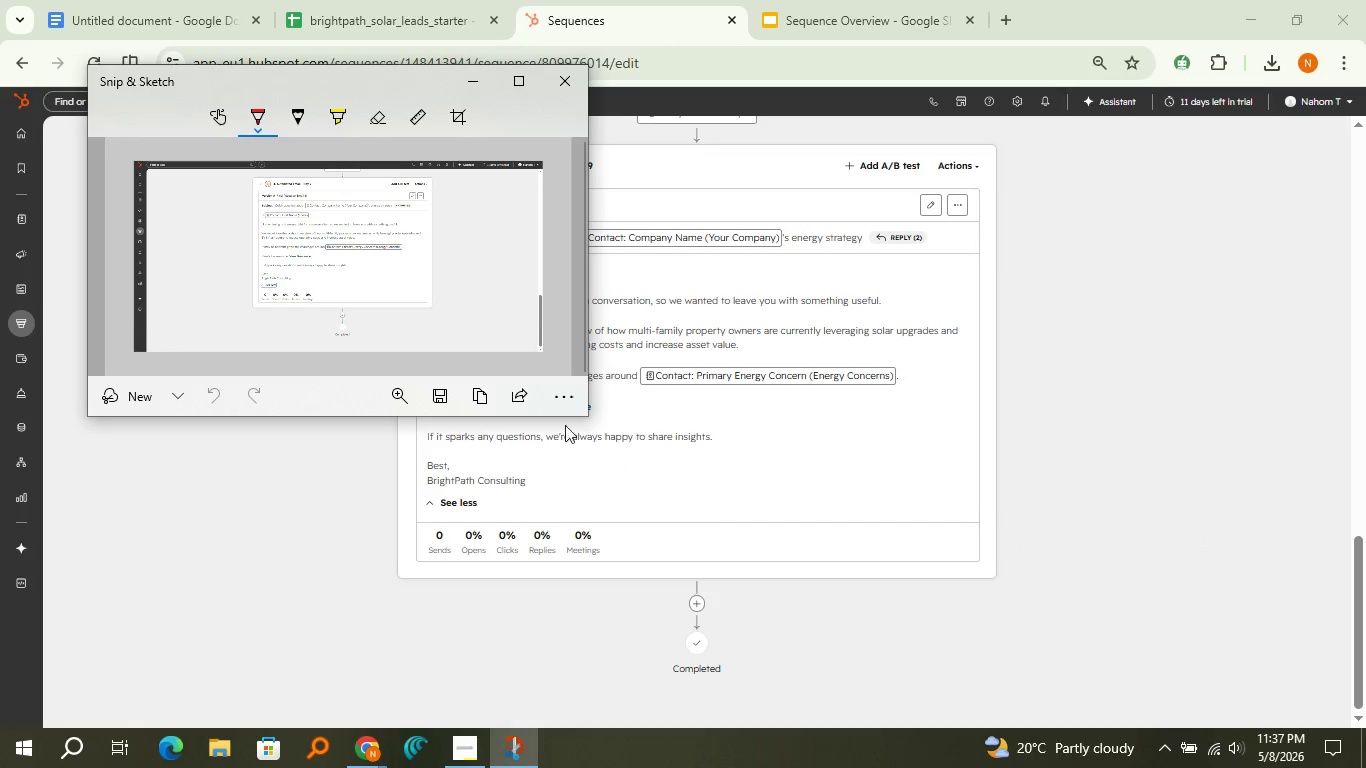 
left_click([488, 388])
 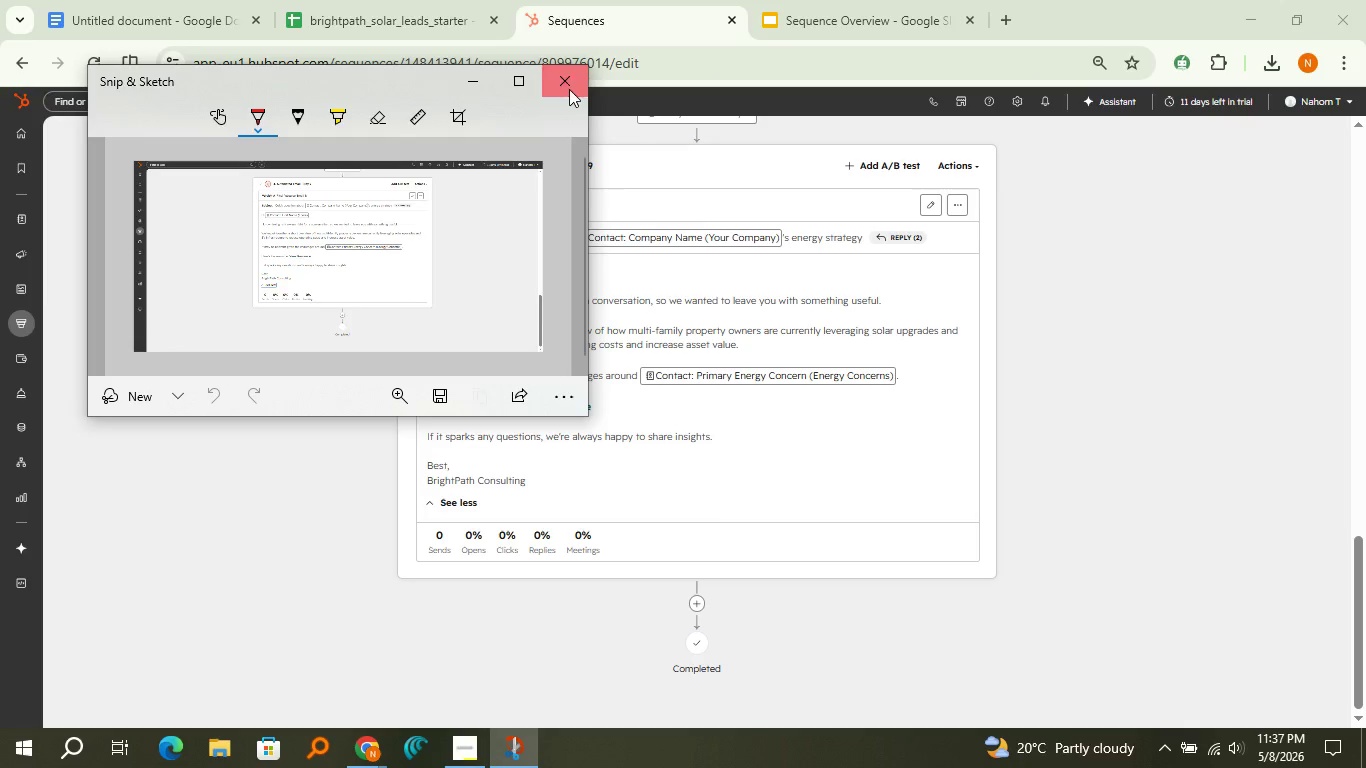 
double_click([798, 2])
 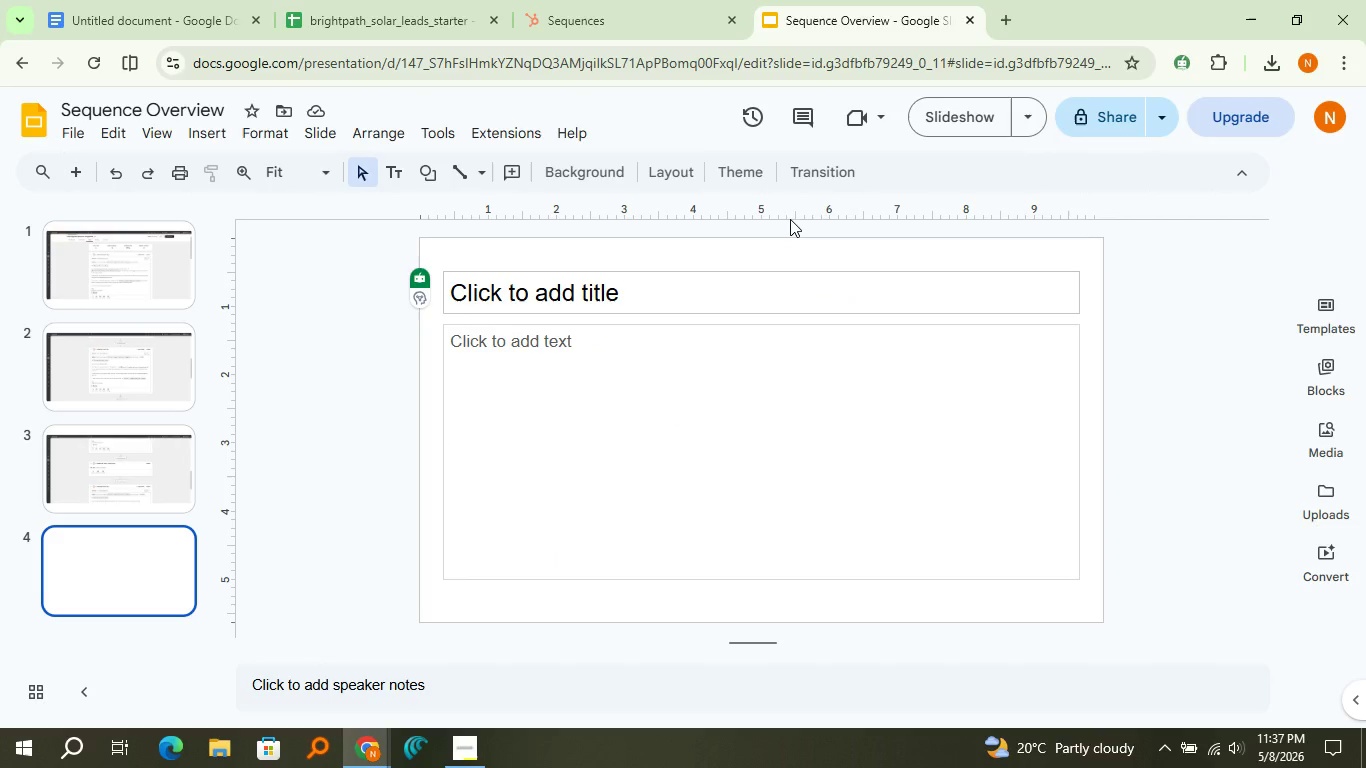 
key(Control+V)
 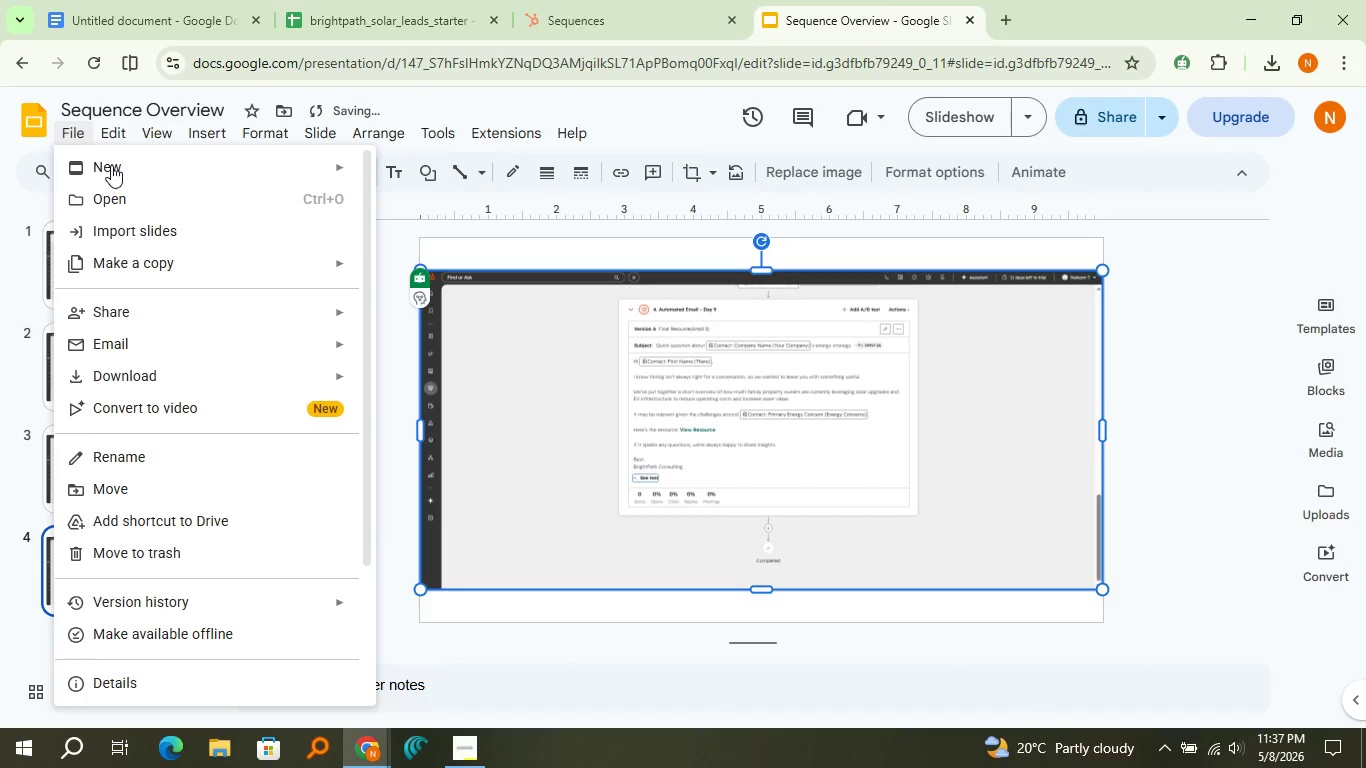 
left_click([539, 161])
 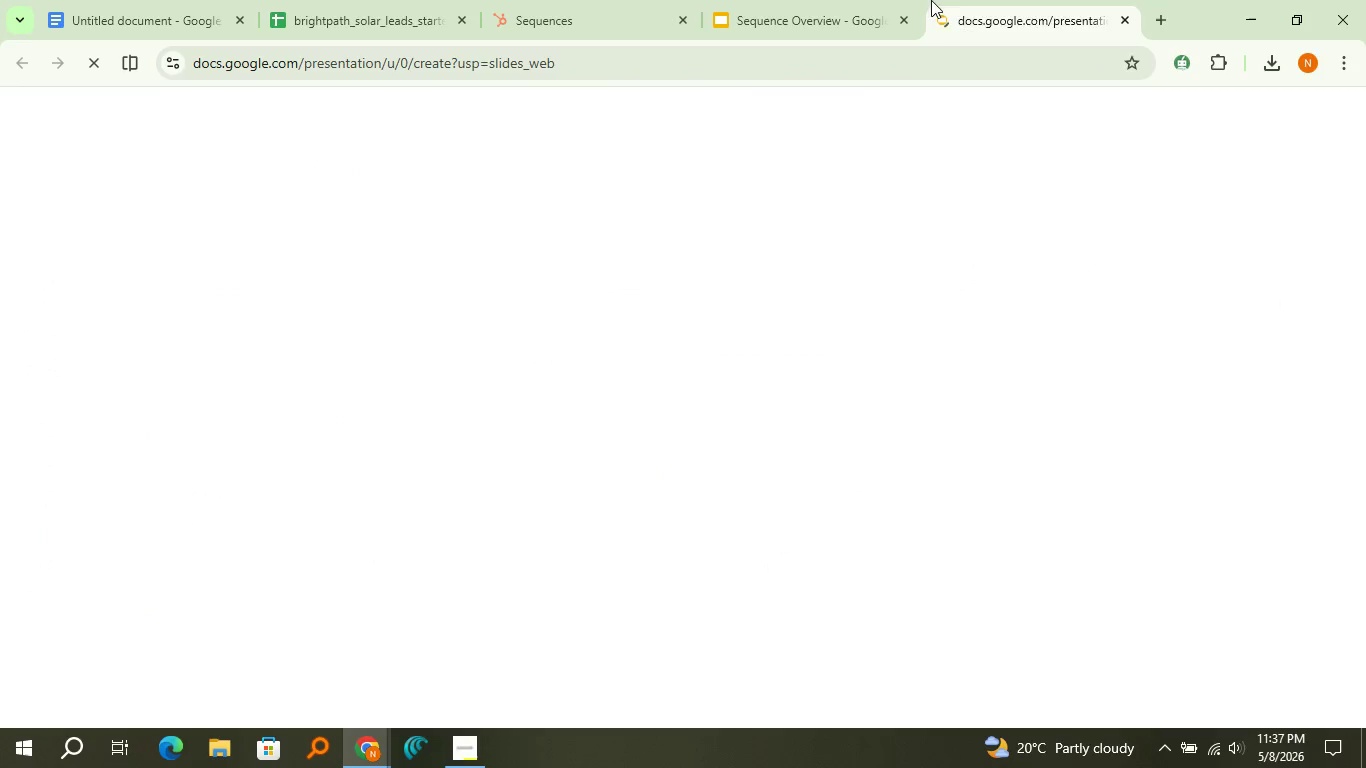 
left_click([810, 0])
 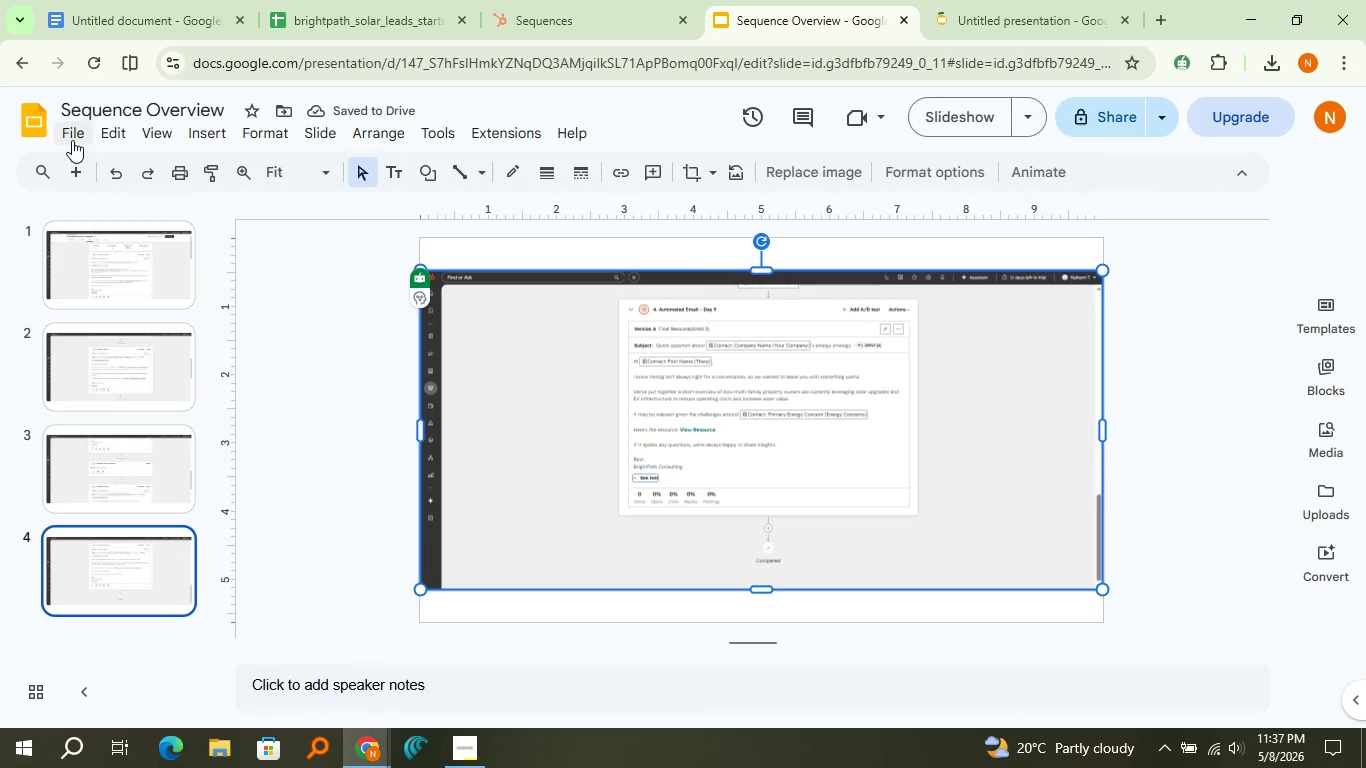 
left_click([72, 140])
 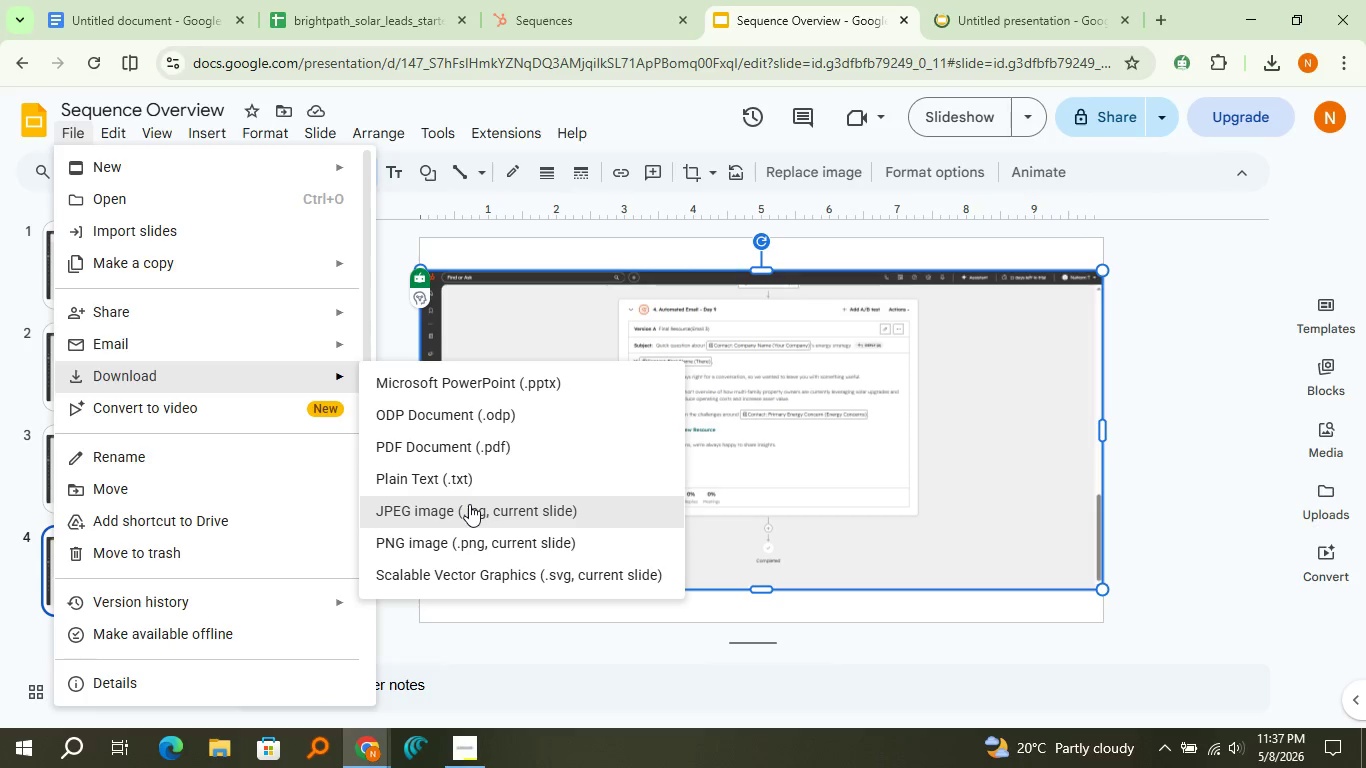 
left_click([449, 451])
 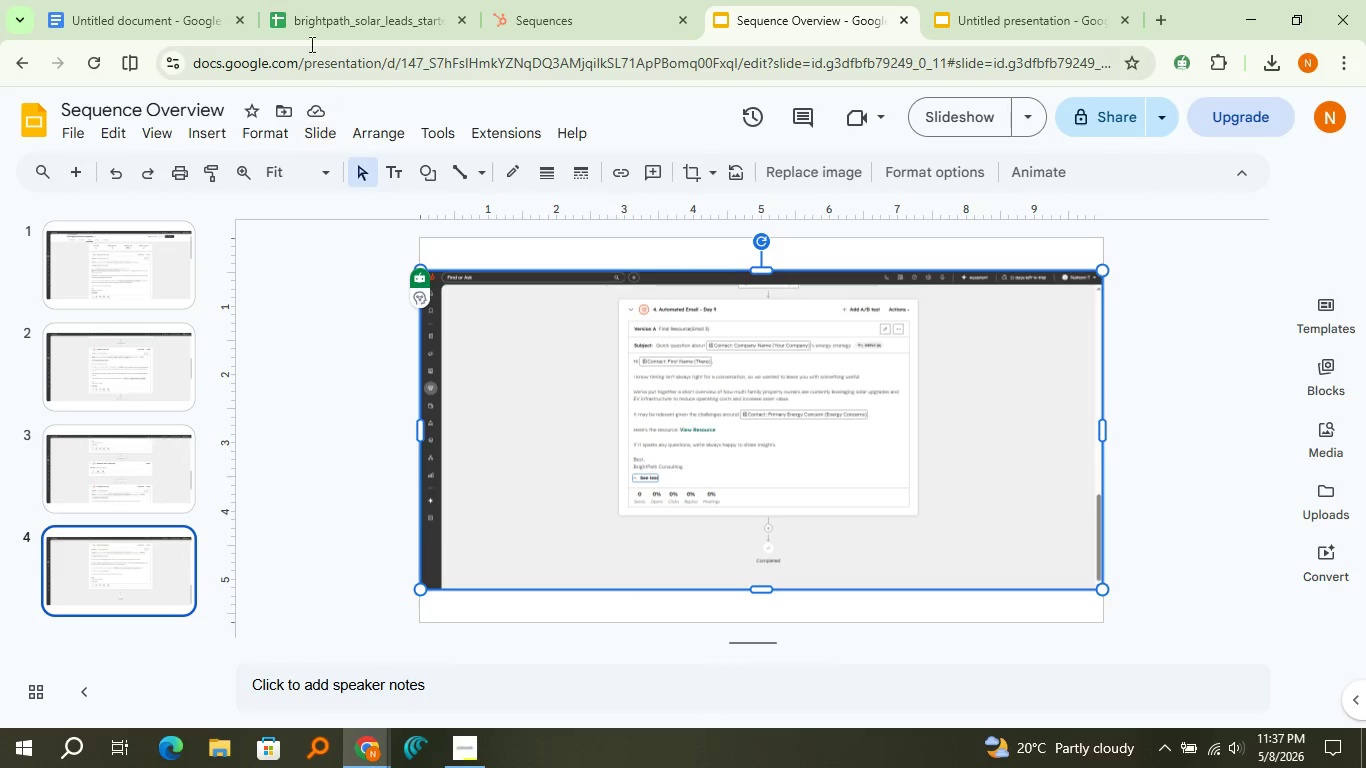 
left_click([198, 0])
 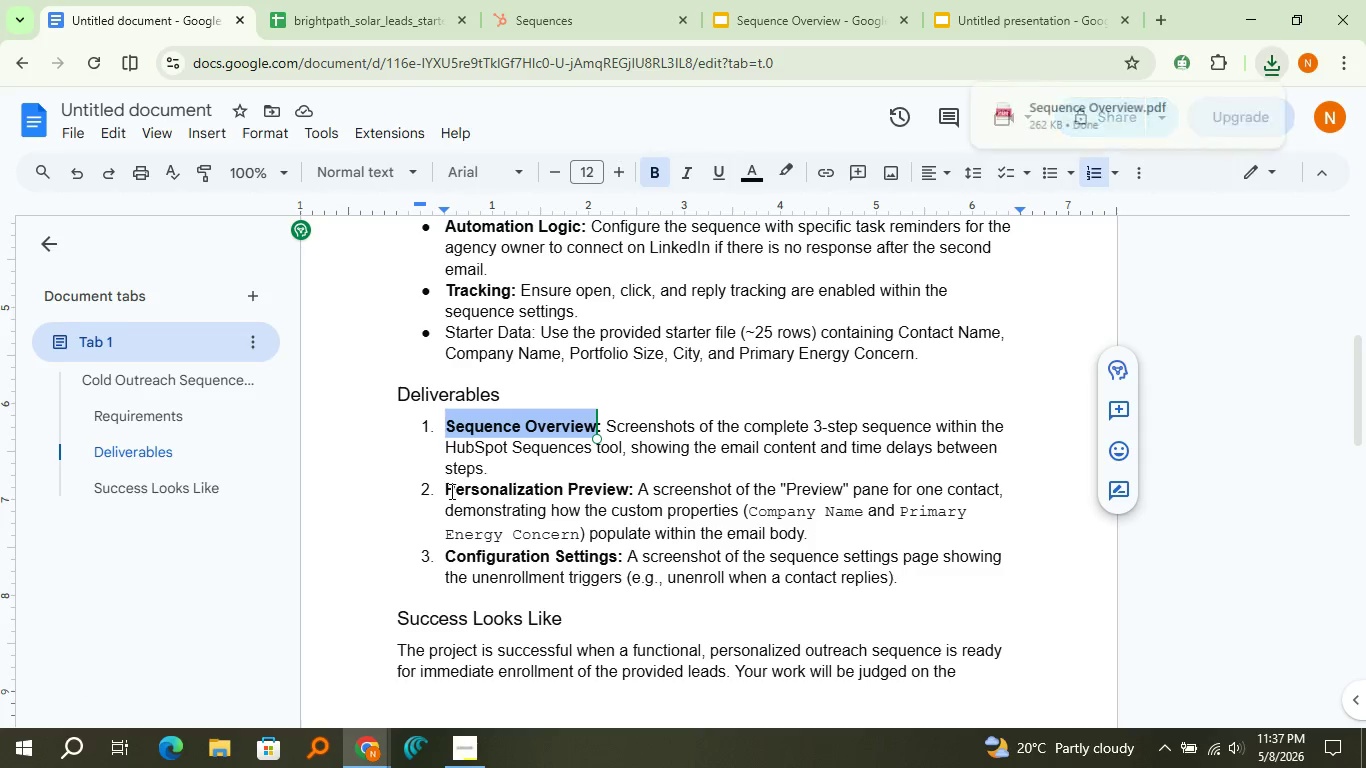 
left_click_drag(start_coordinate=[444, 486], to_coordinate=[629, 490])
 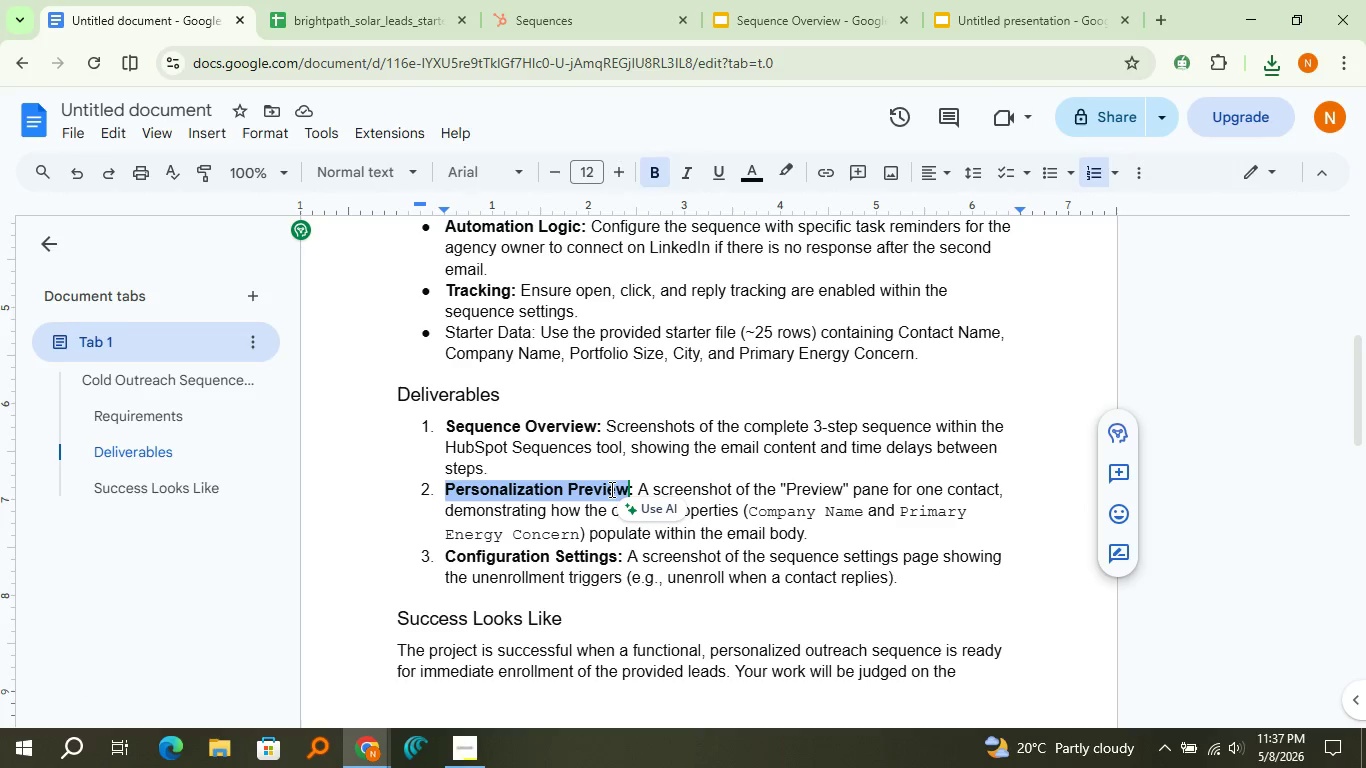 
key(Control+C)
 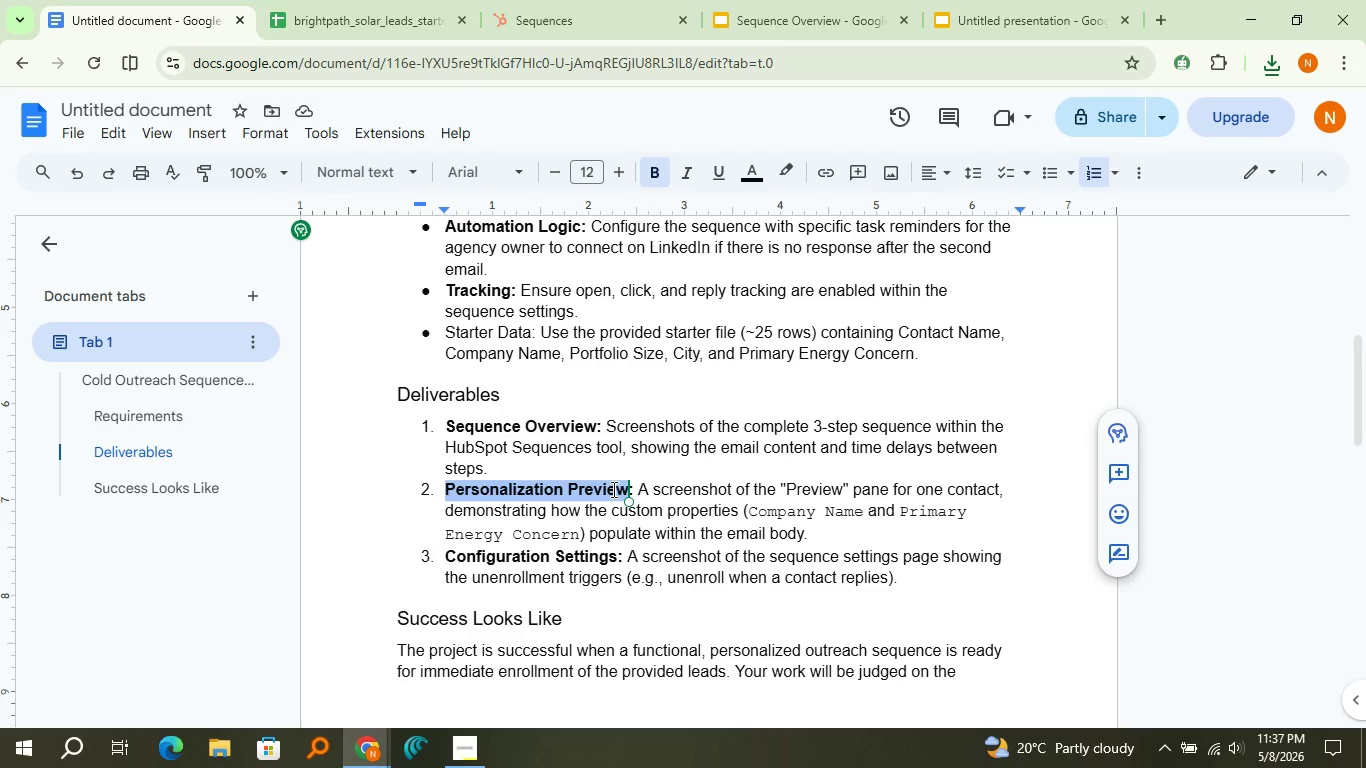 
wait(7.28)
 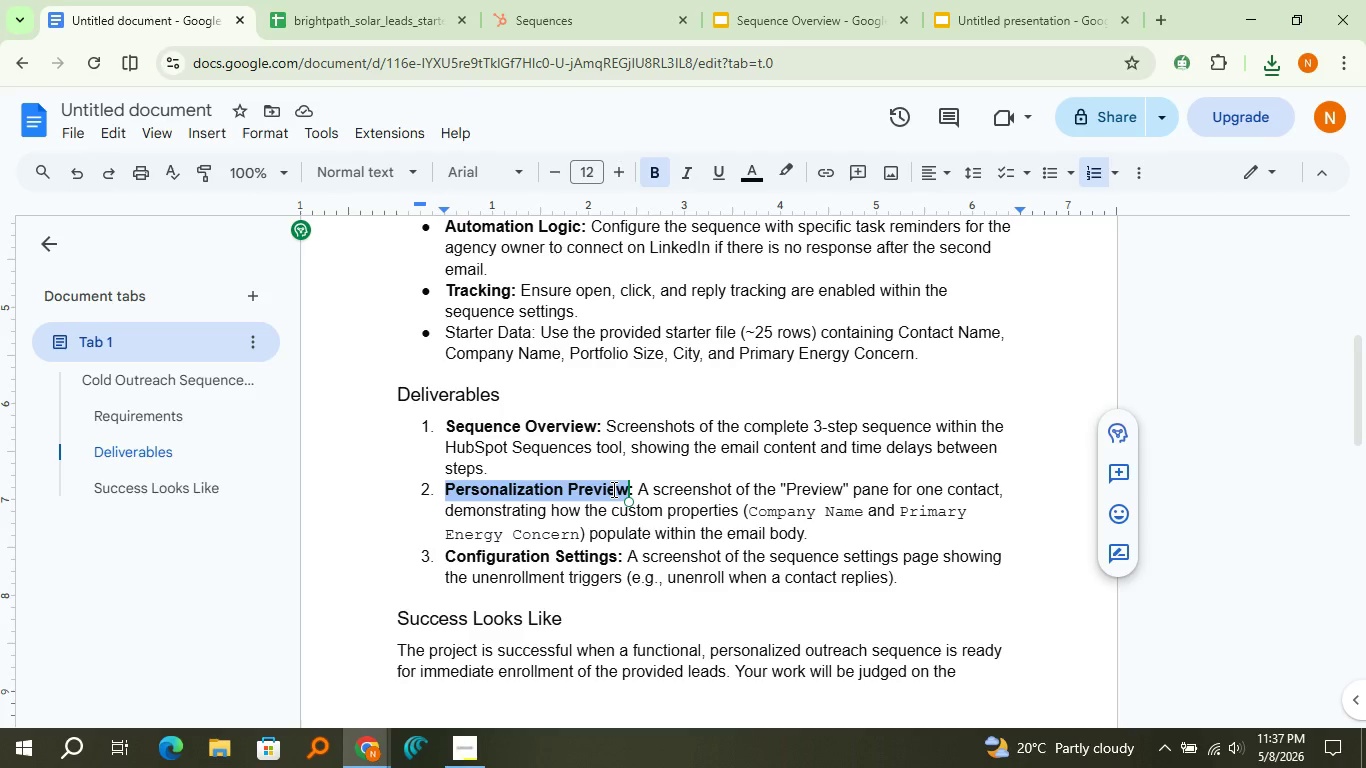 
left_click([938, 12])
 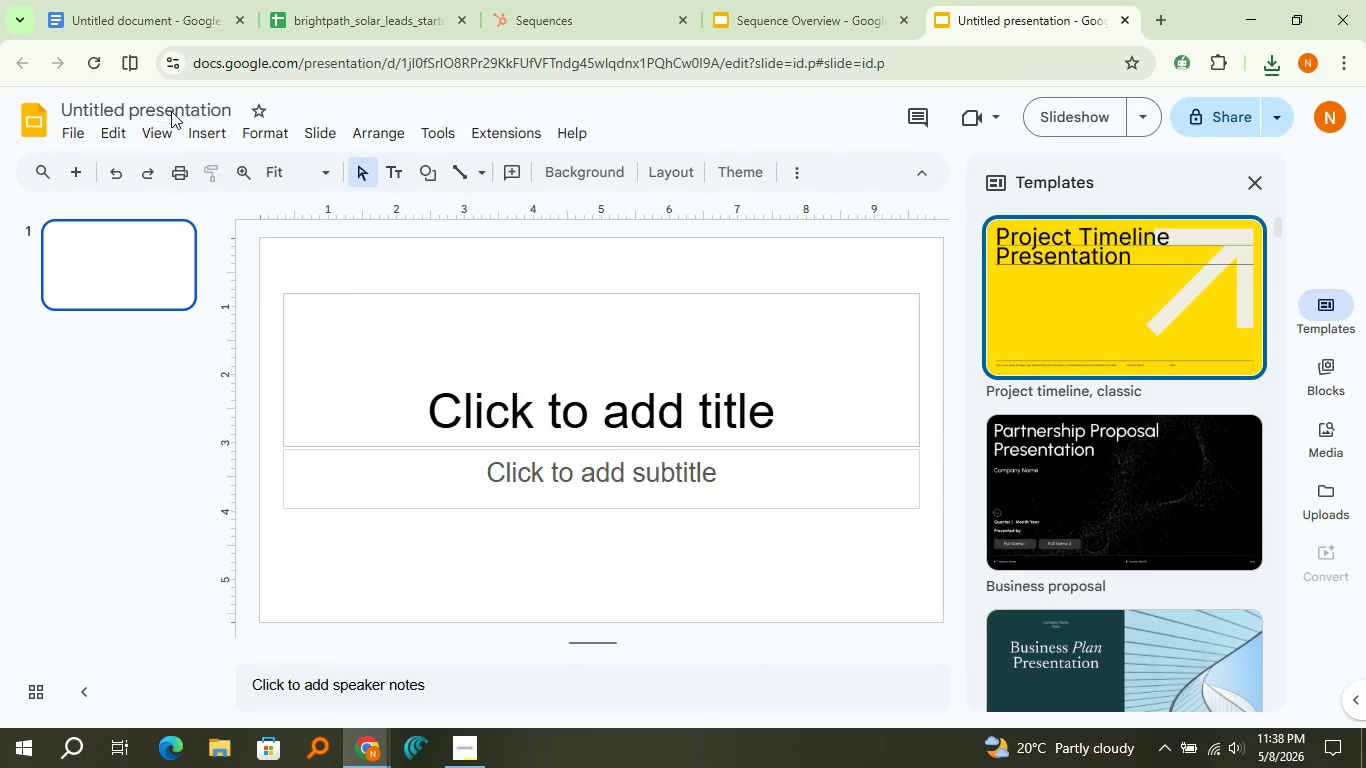 
double_click([171, 111])
 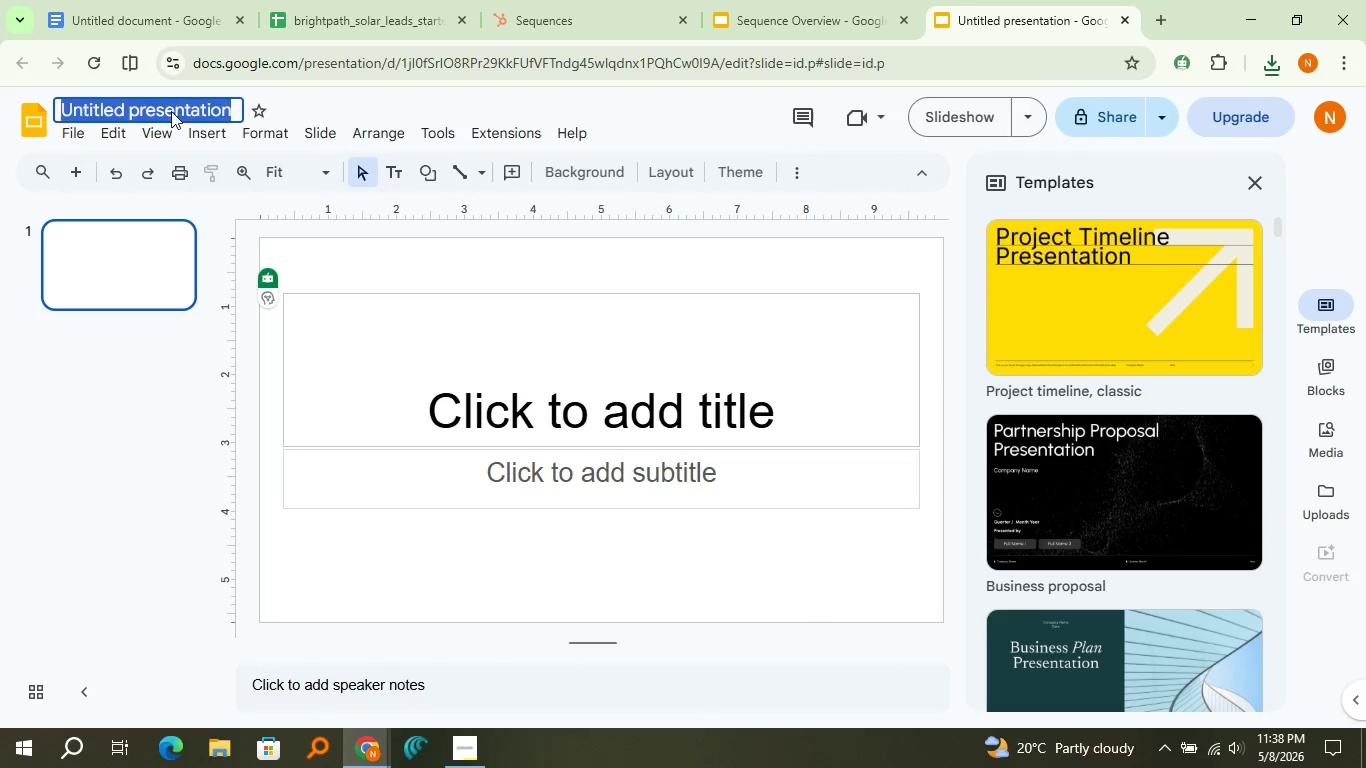 
triple_click([171, 111])
 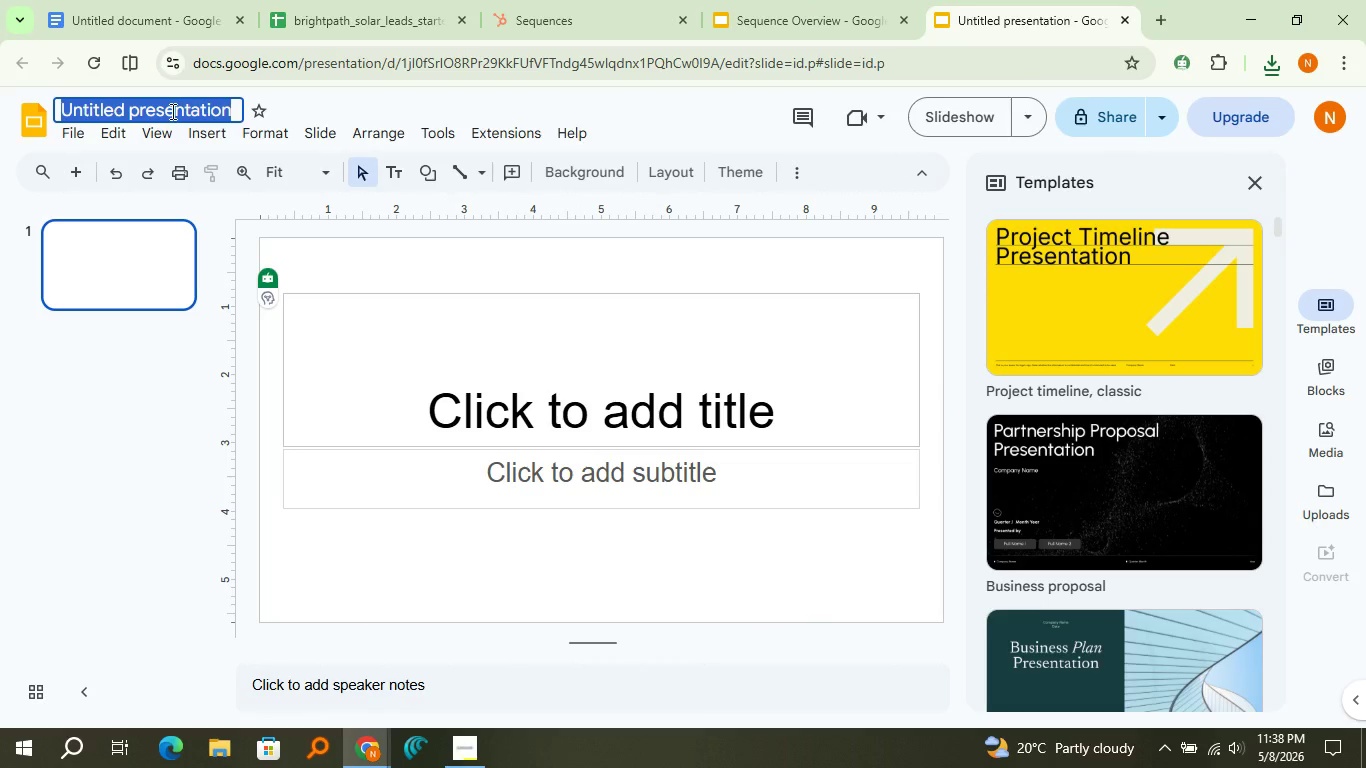 
key(Control+V)
 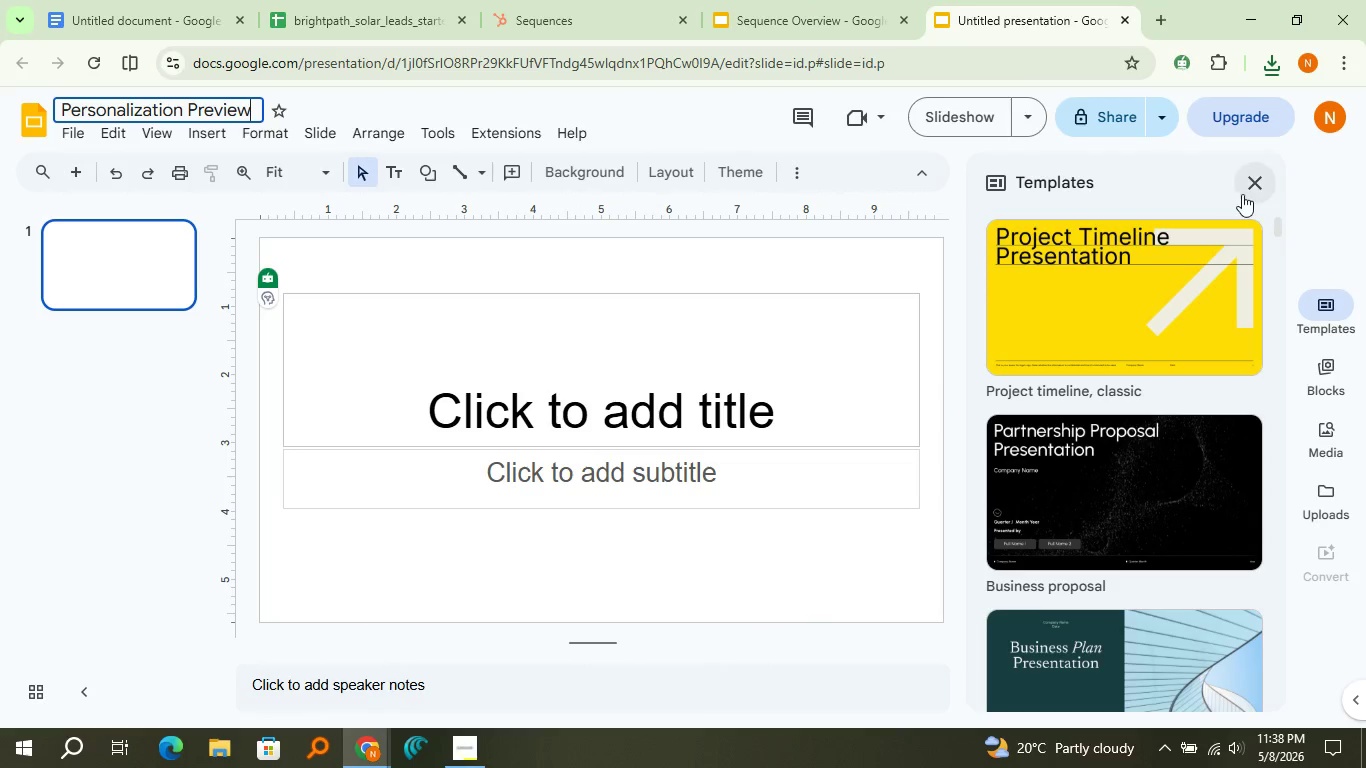 
left_click([1242, 194])
 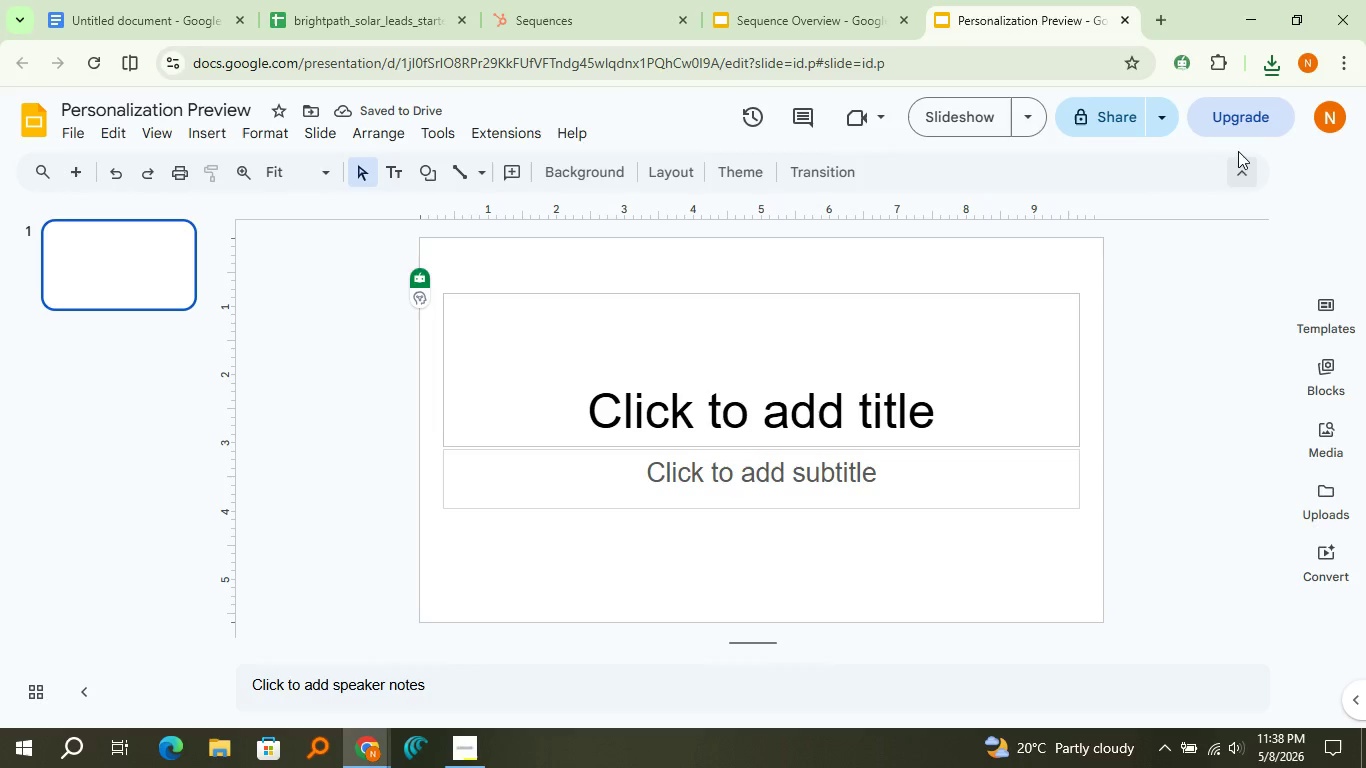 
left_click([608, 0])
 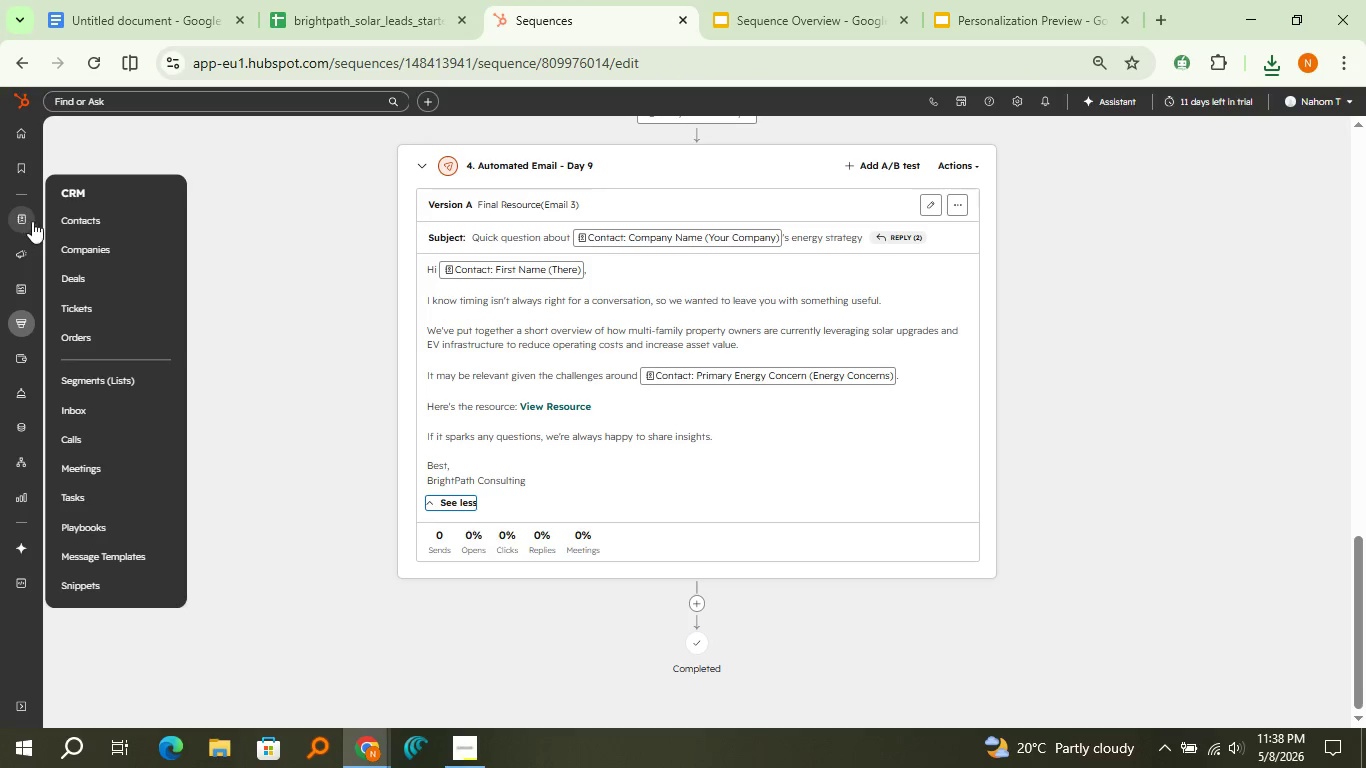 
left_click([142, 211])
 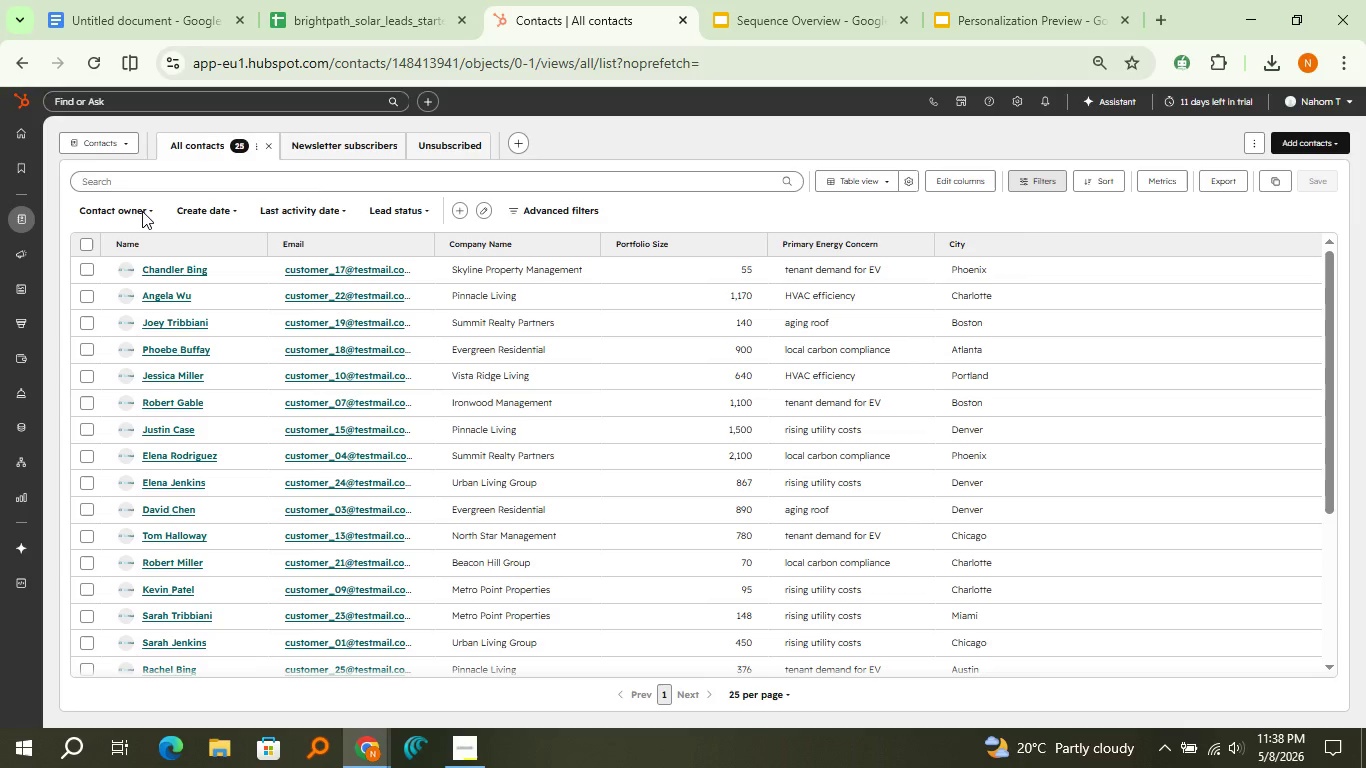 
wait(44.53)
 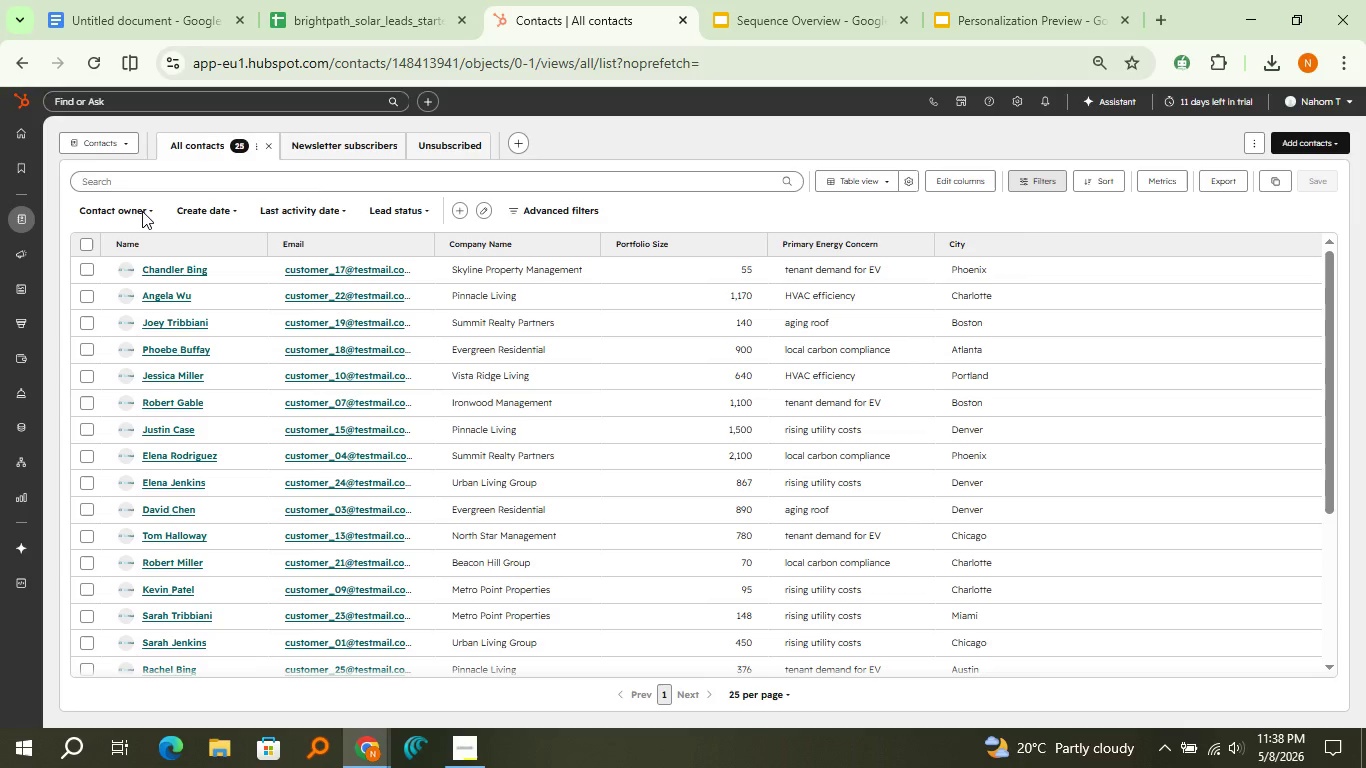 
left_click([87, 269])
 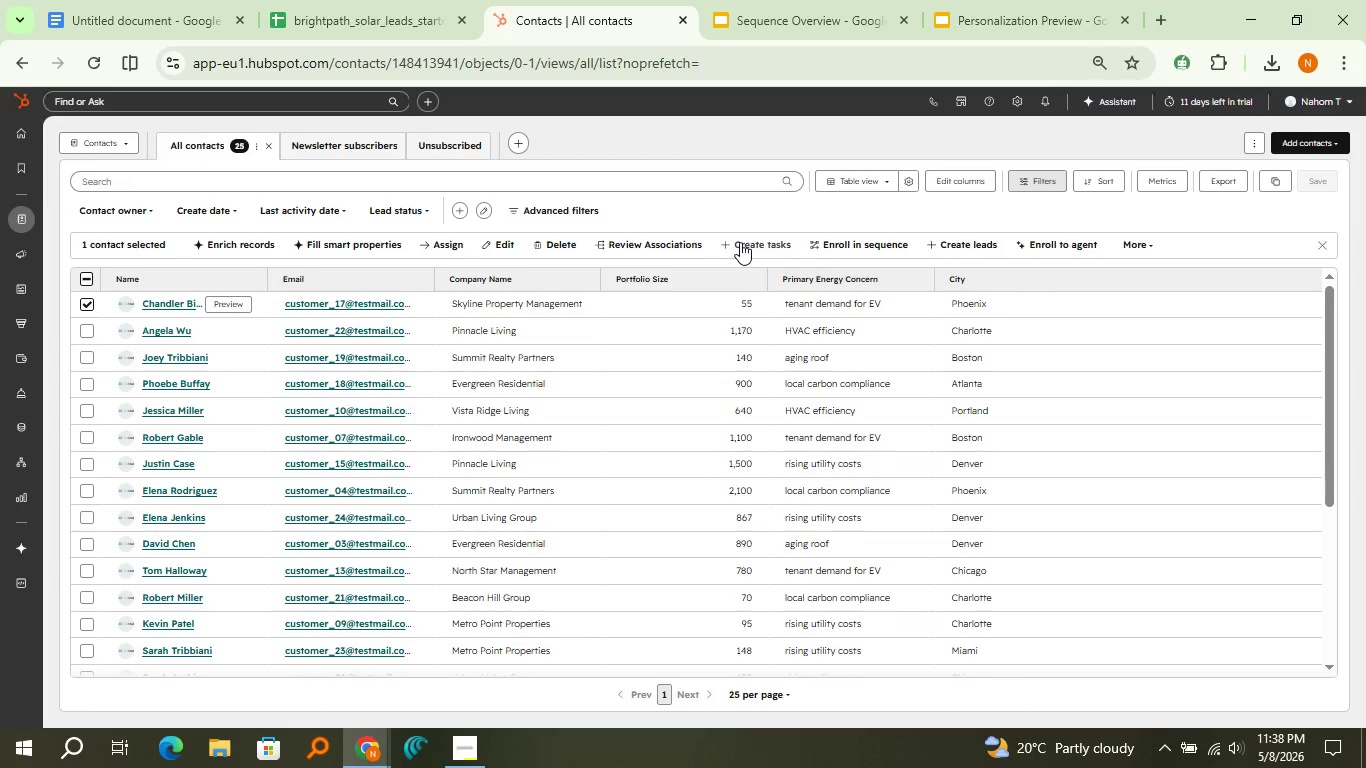 
left_click([866, 239])
 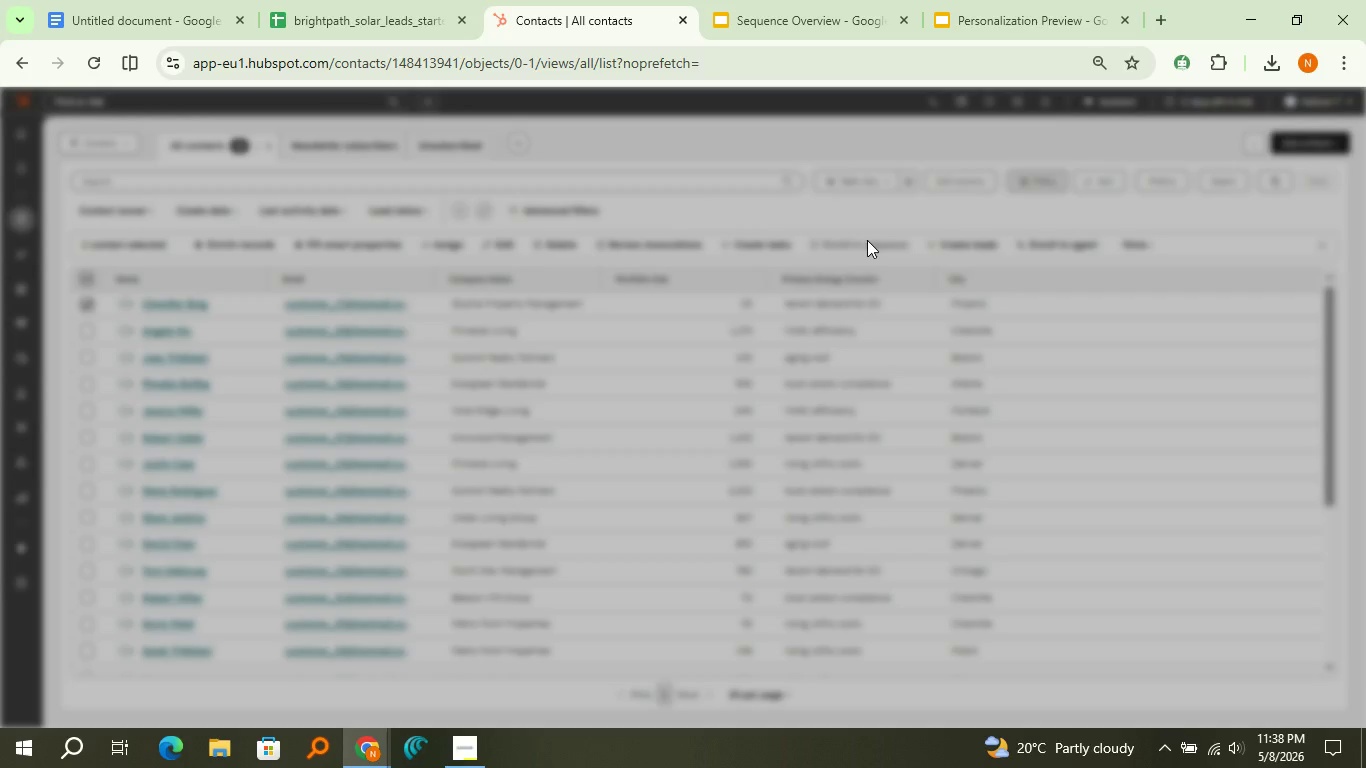 
mouse_move([871, 412])
 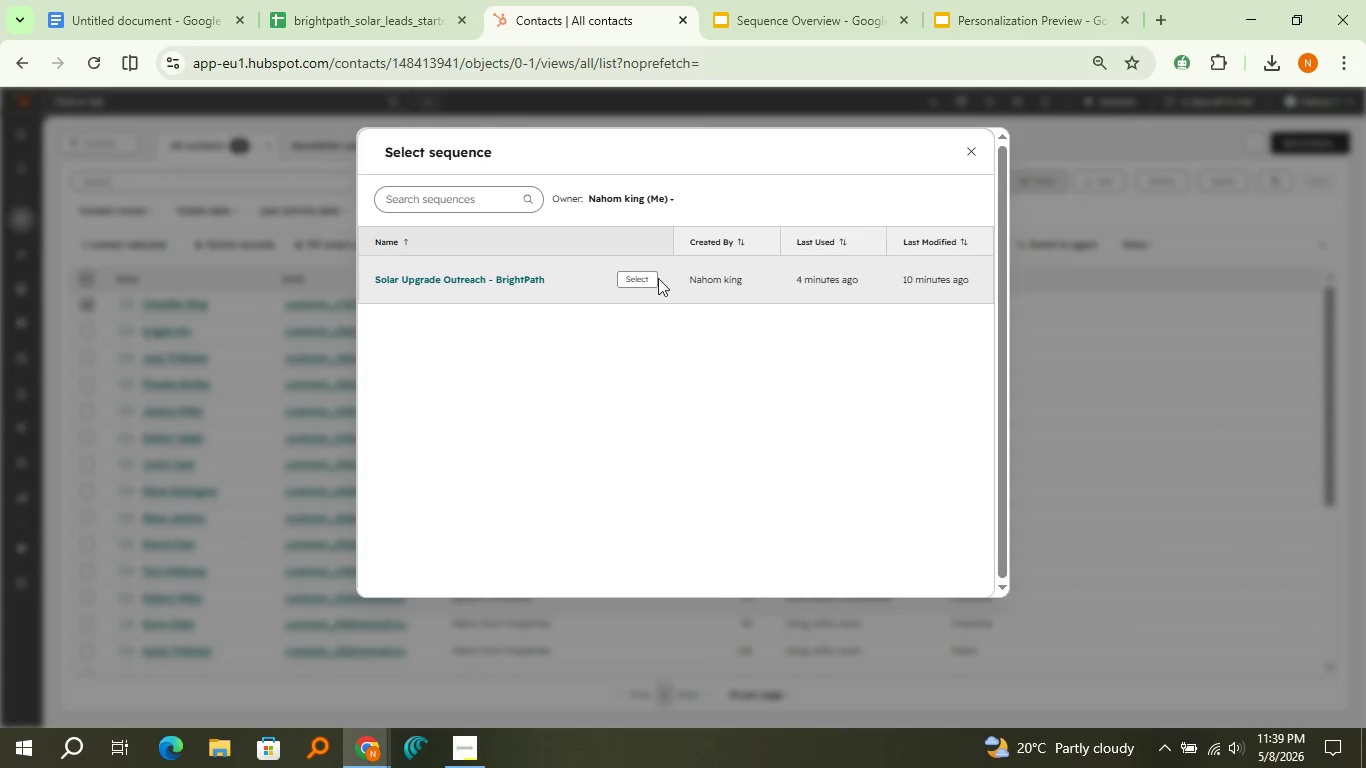 
left_click([656, 277])
 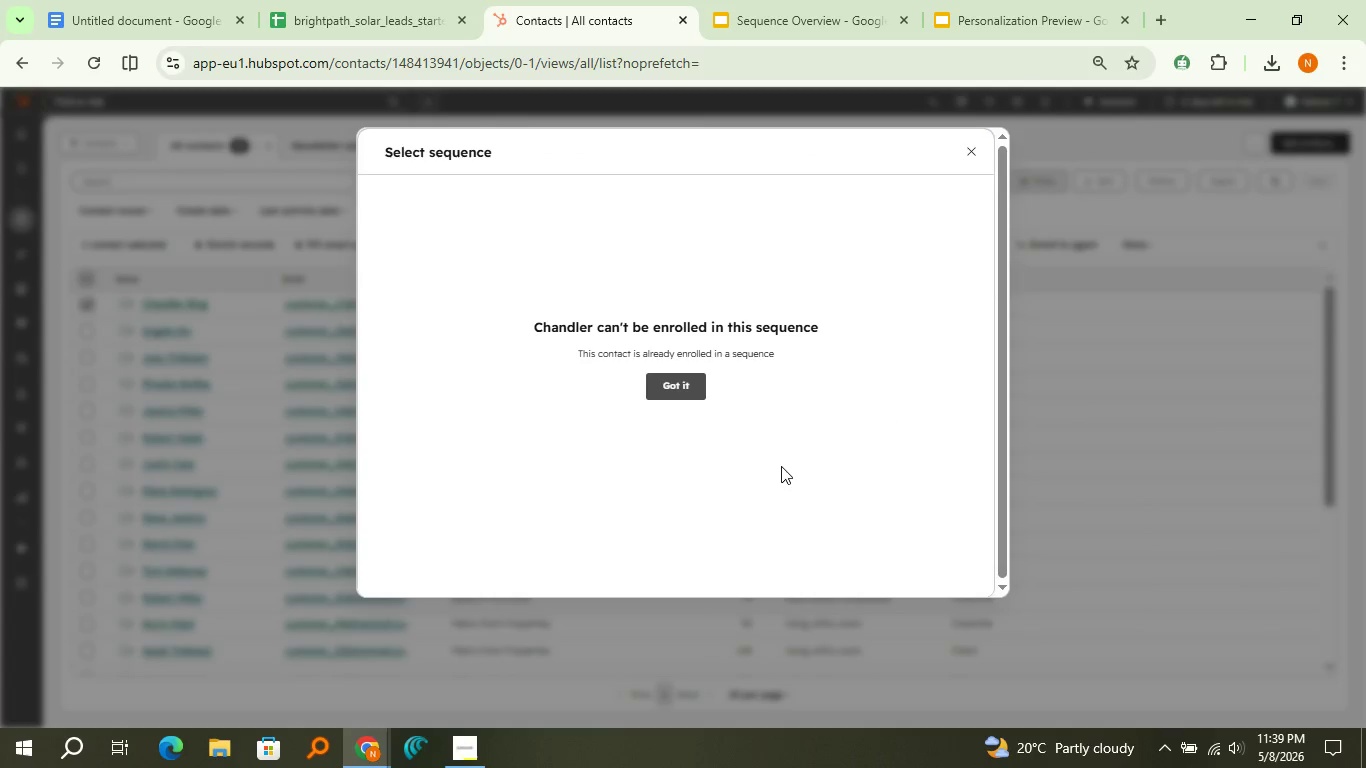 
wait(5.36)
 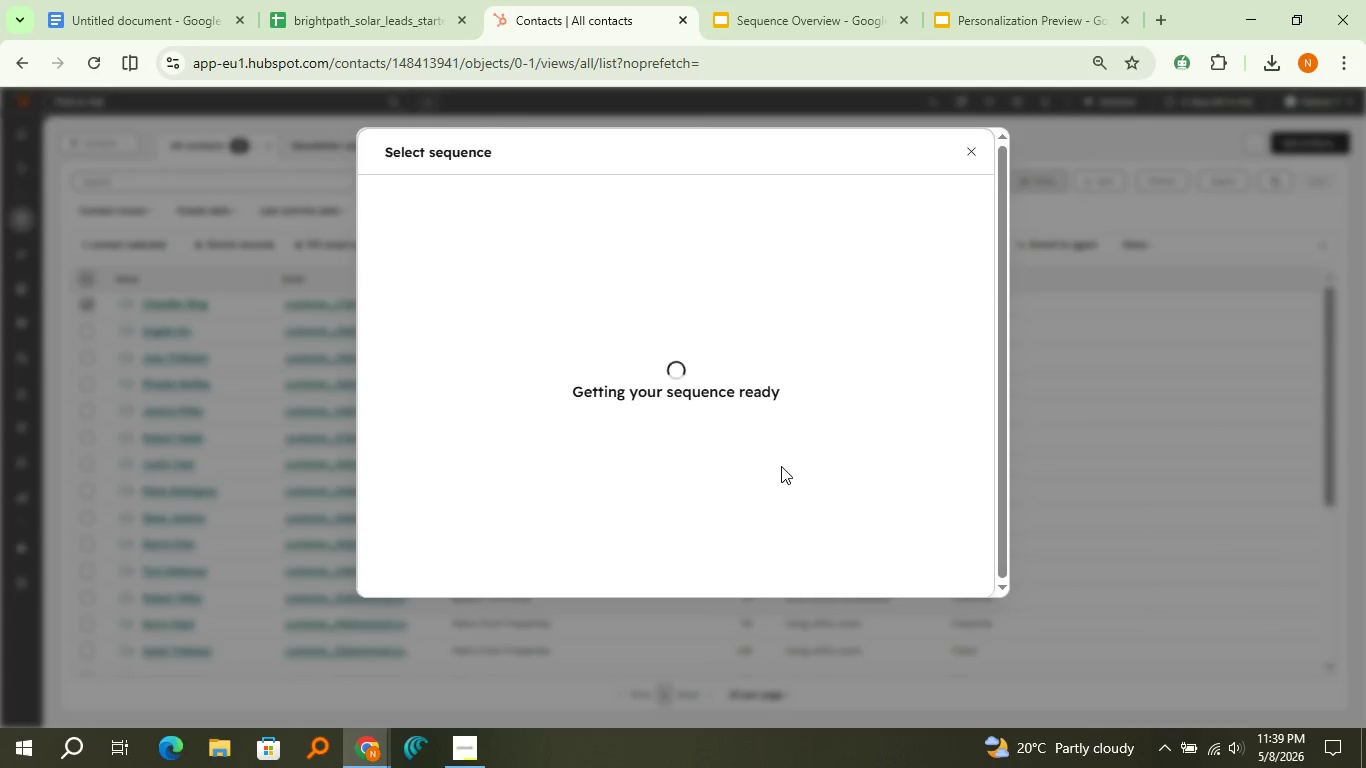 
left_click([676, 390])
 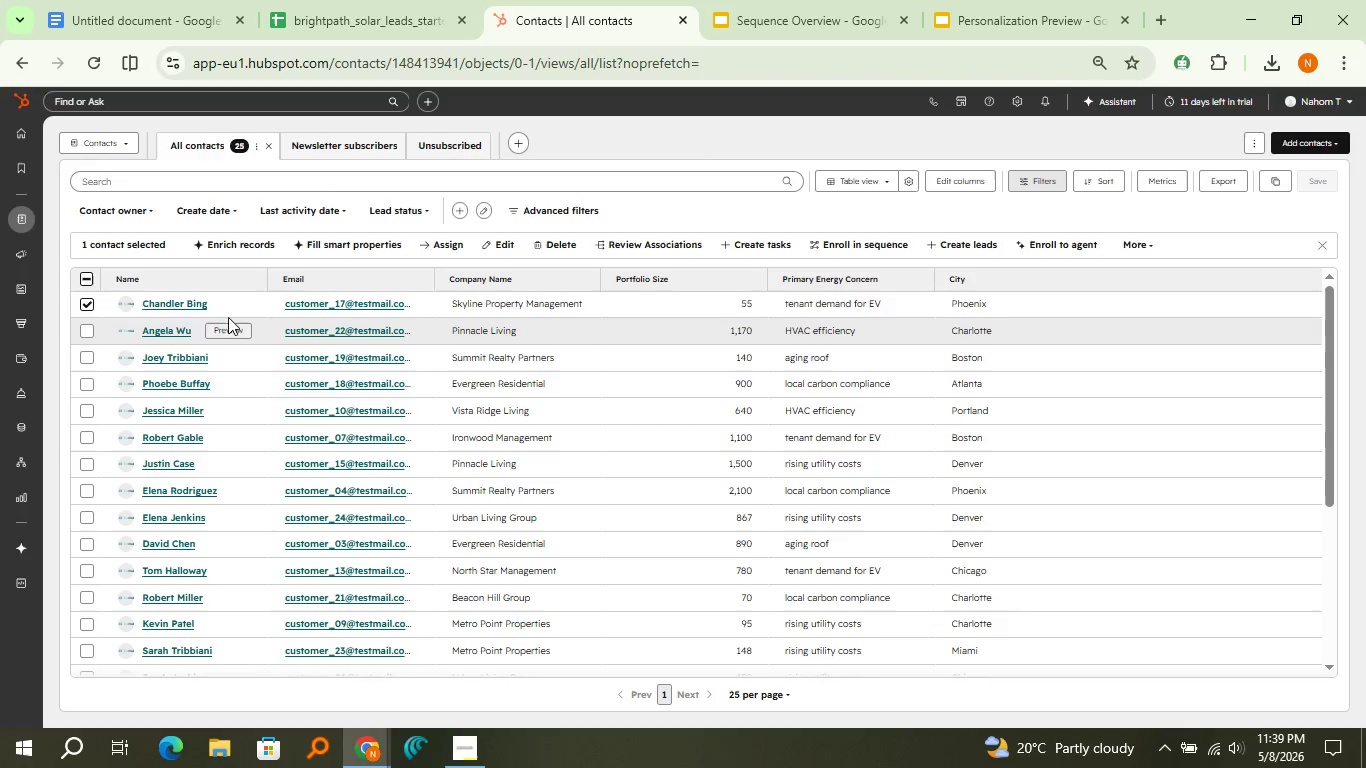 
left_click([229, 310])
 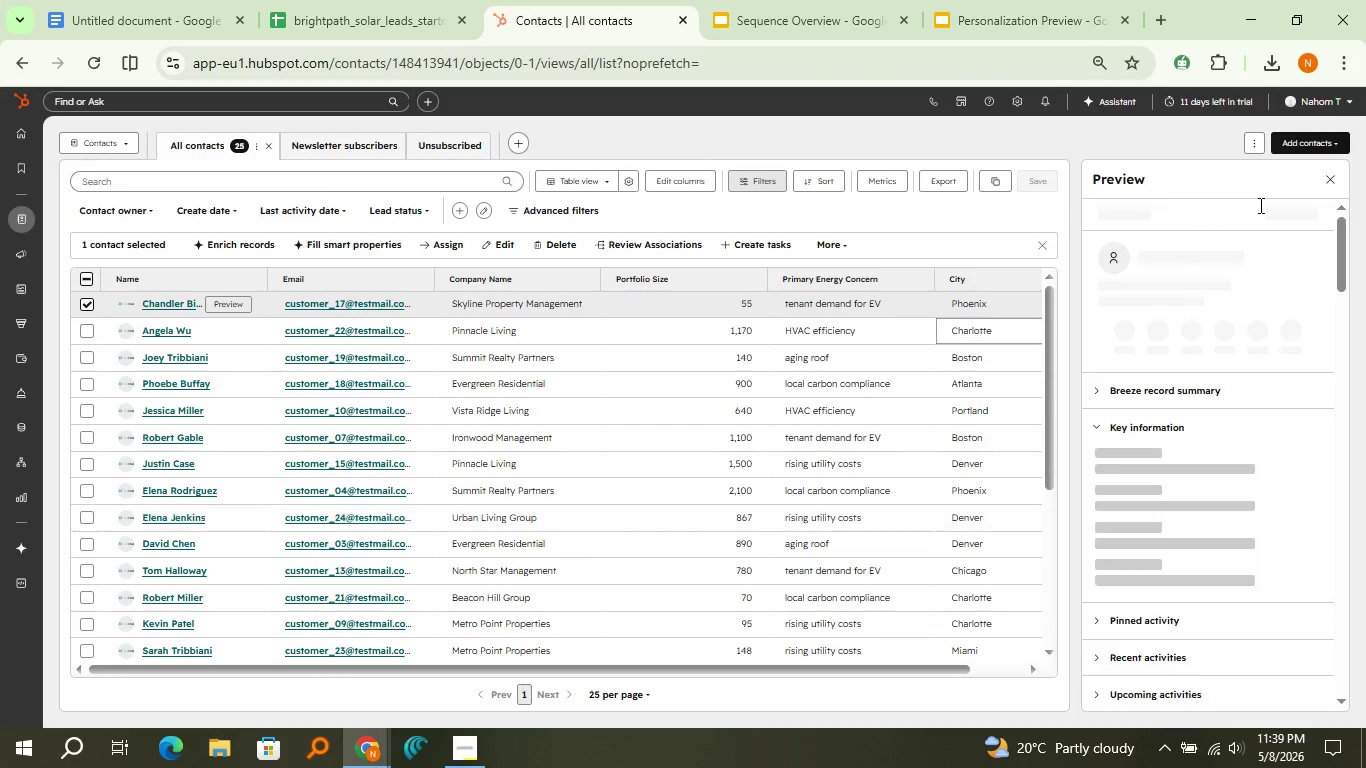 
left_click([1323, 183])
 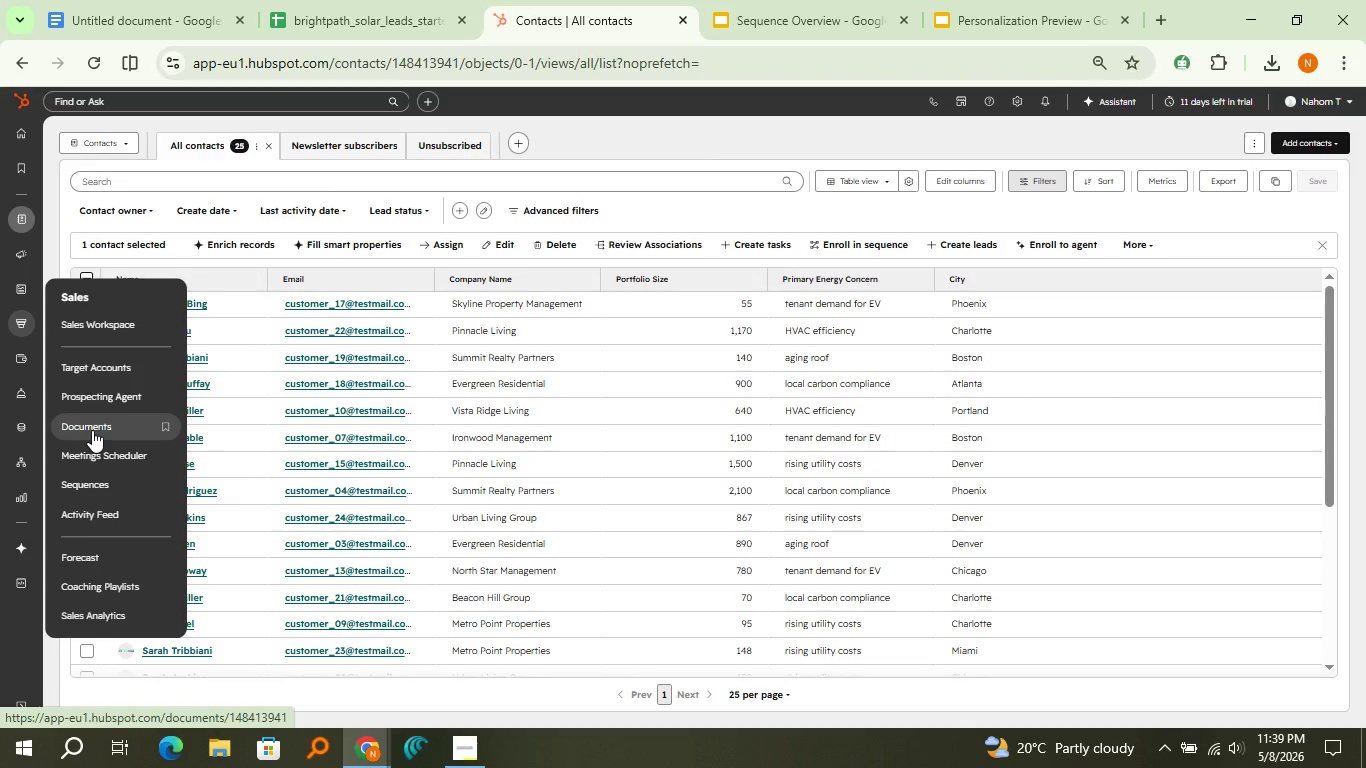 
wait(6.5)
 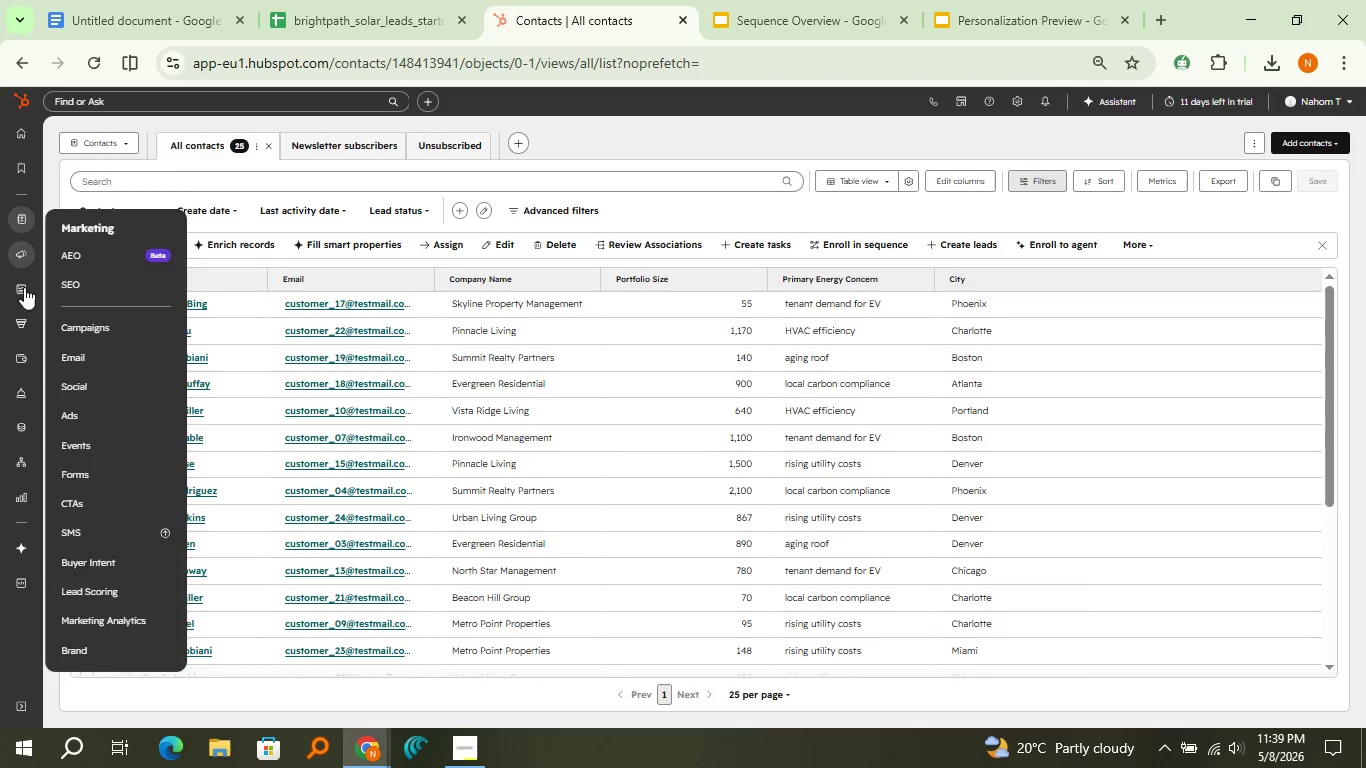 
left_click([93, 500])
 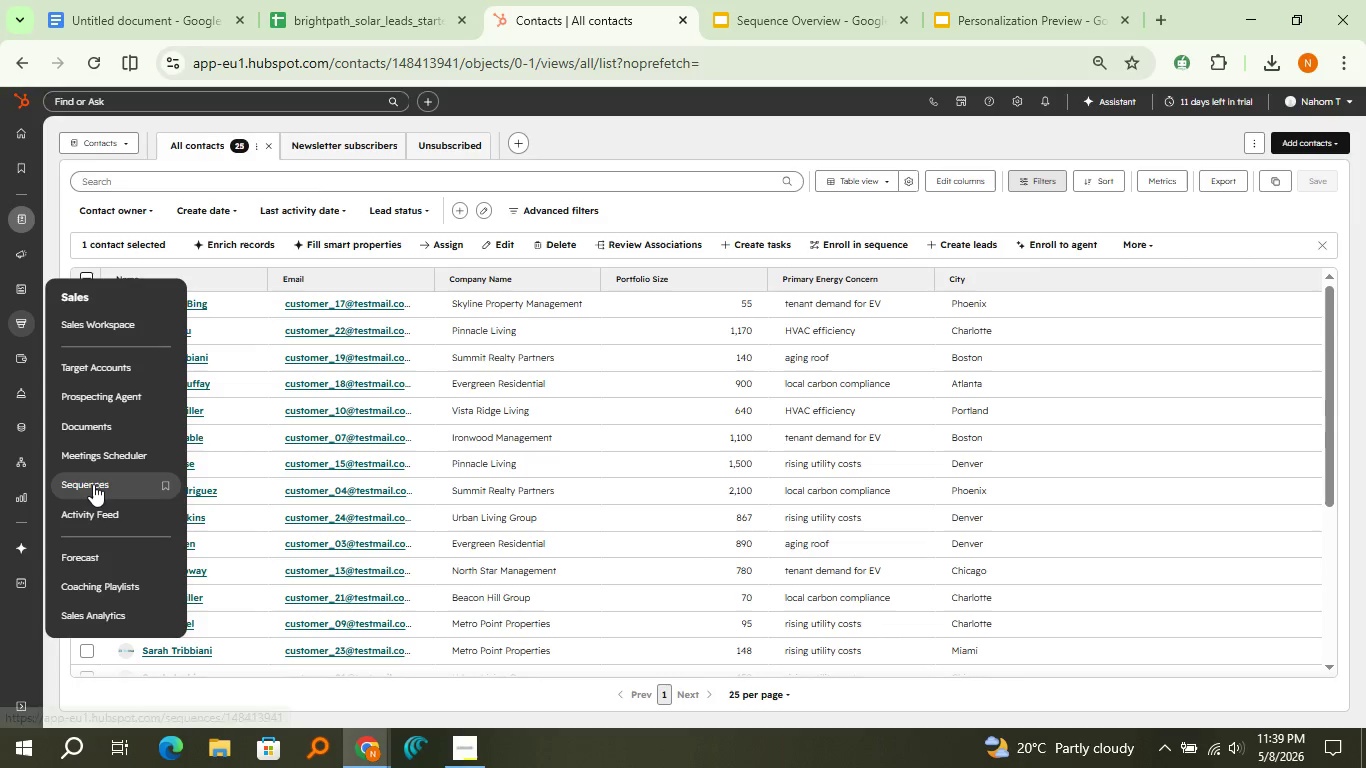 
left_click([93, 484])
 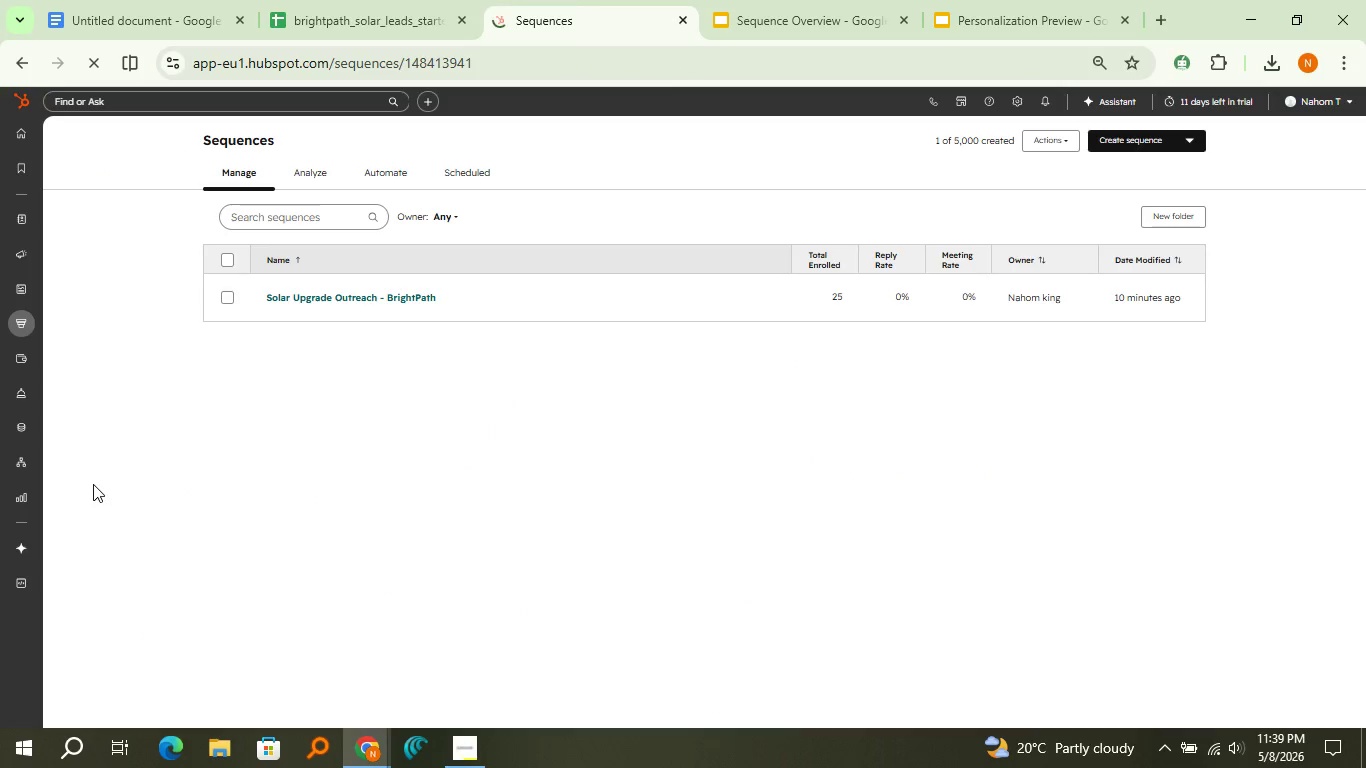 
wait(11.31)
 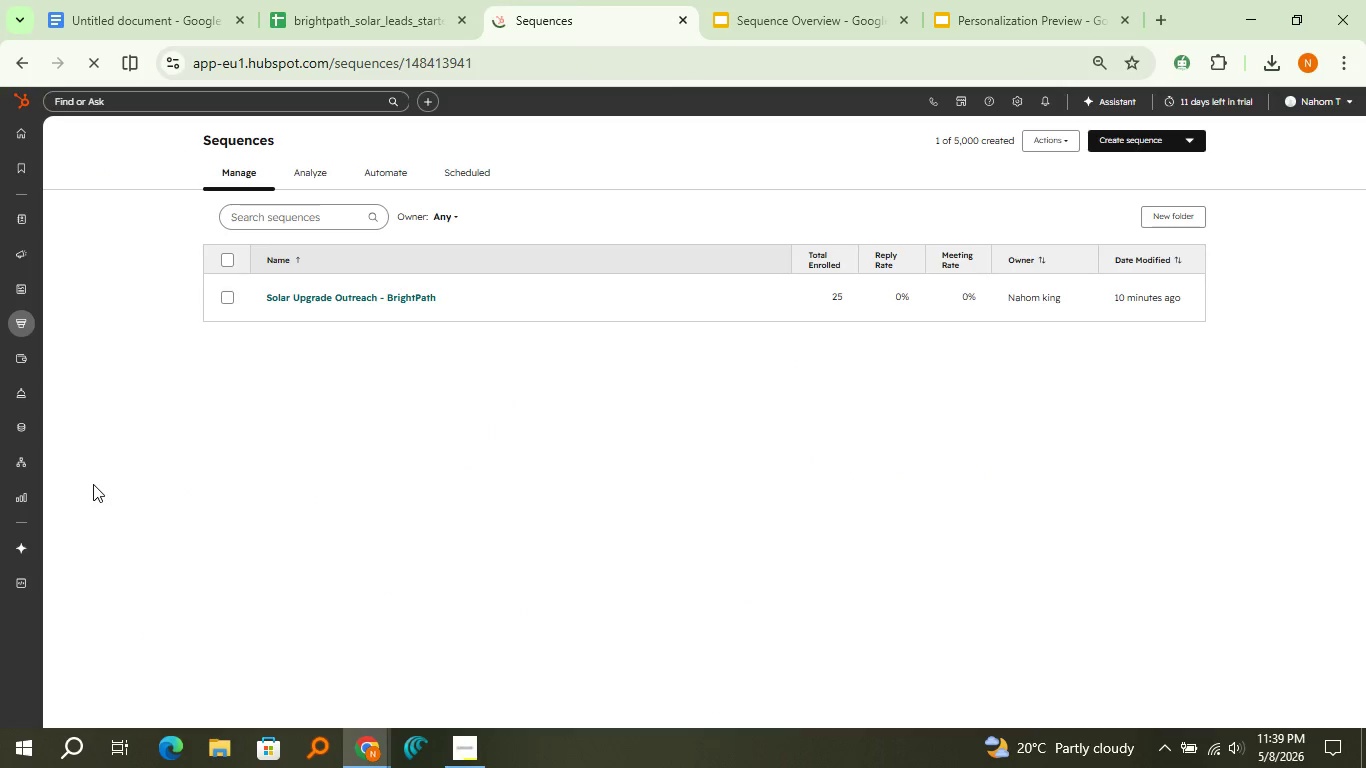 
left_click([340, 299])
 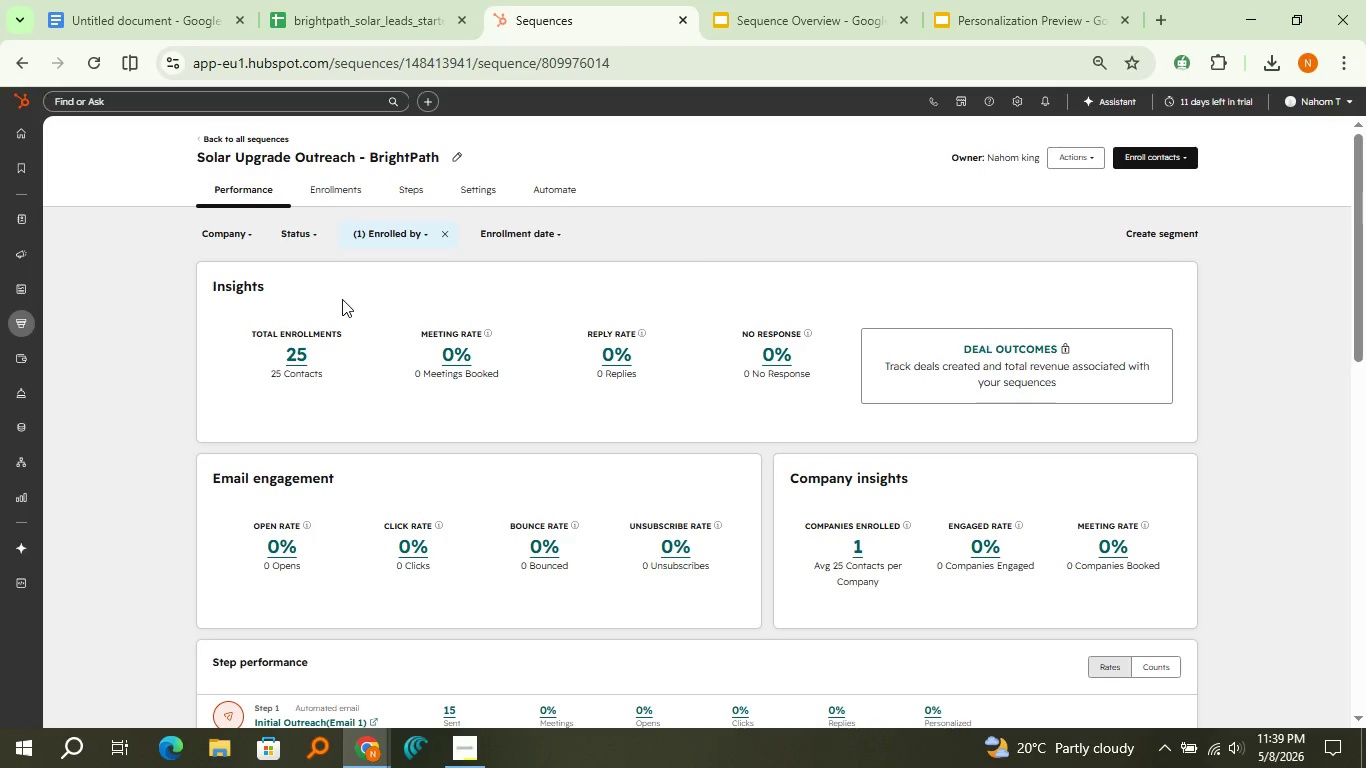 
wait(5.56)
 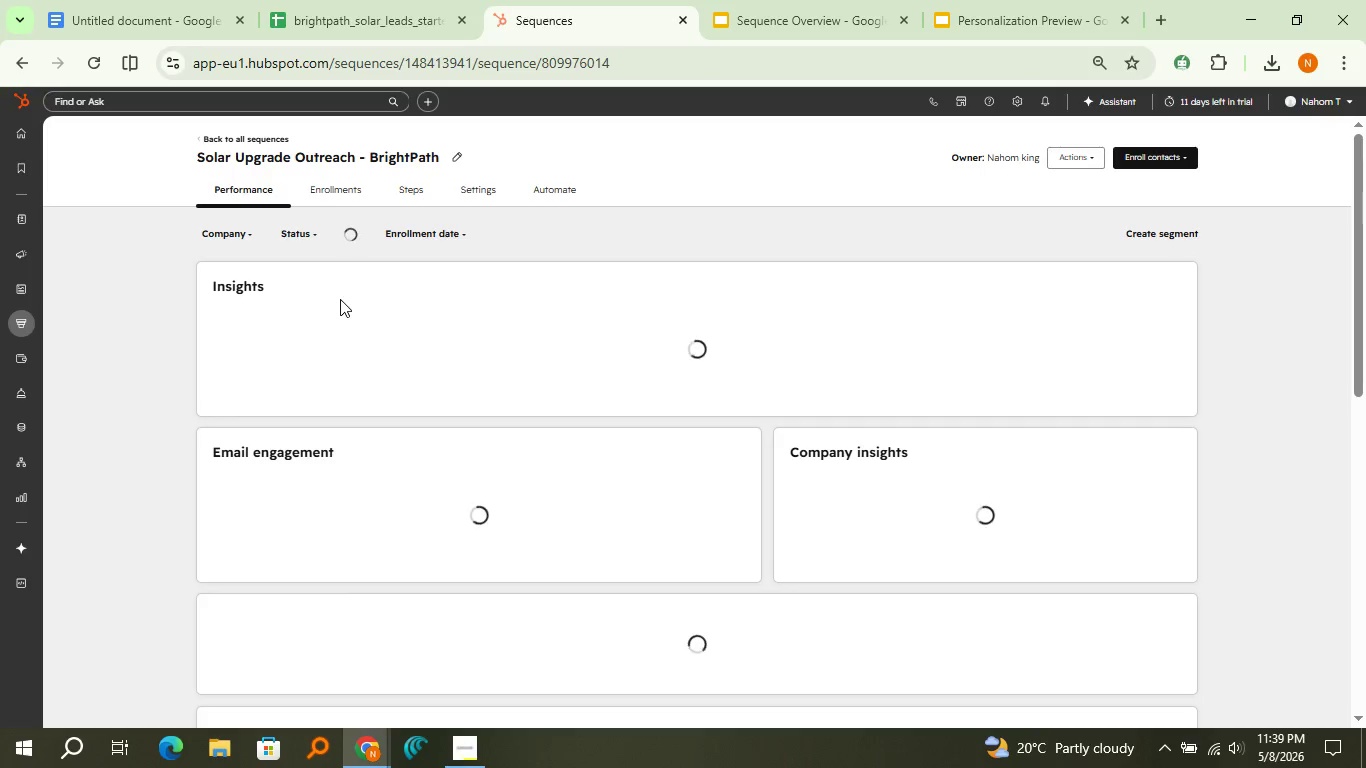 
scroll: coordinate [432, 443], scroll_direction: down, amount: 12.0
 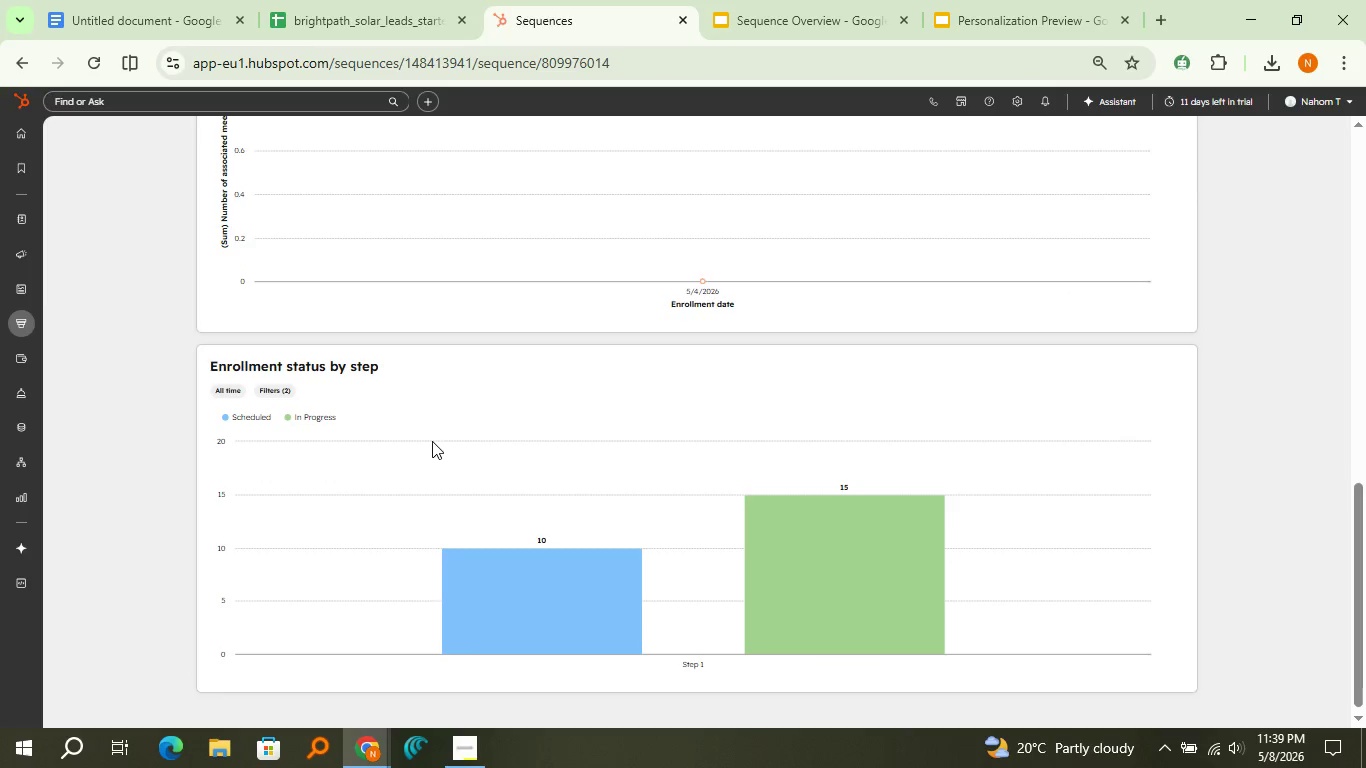 
scroll: coordinate [432, 441], scroll_direction: up, amount: 7.0
 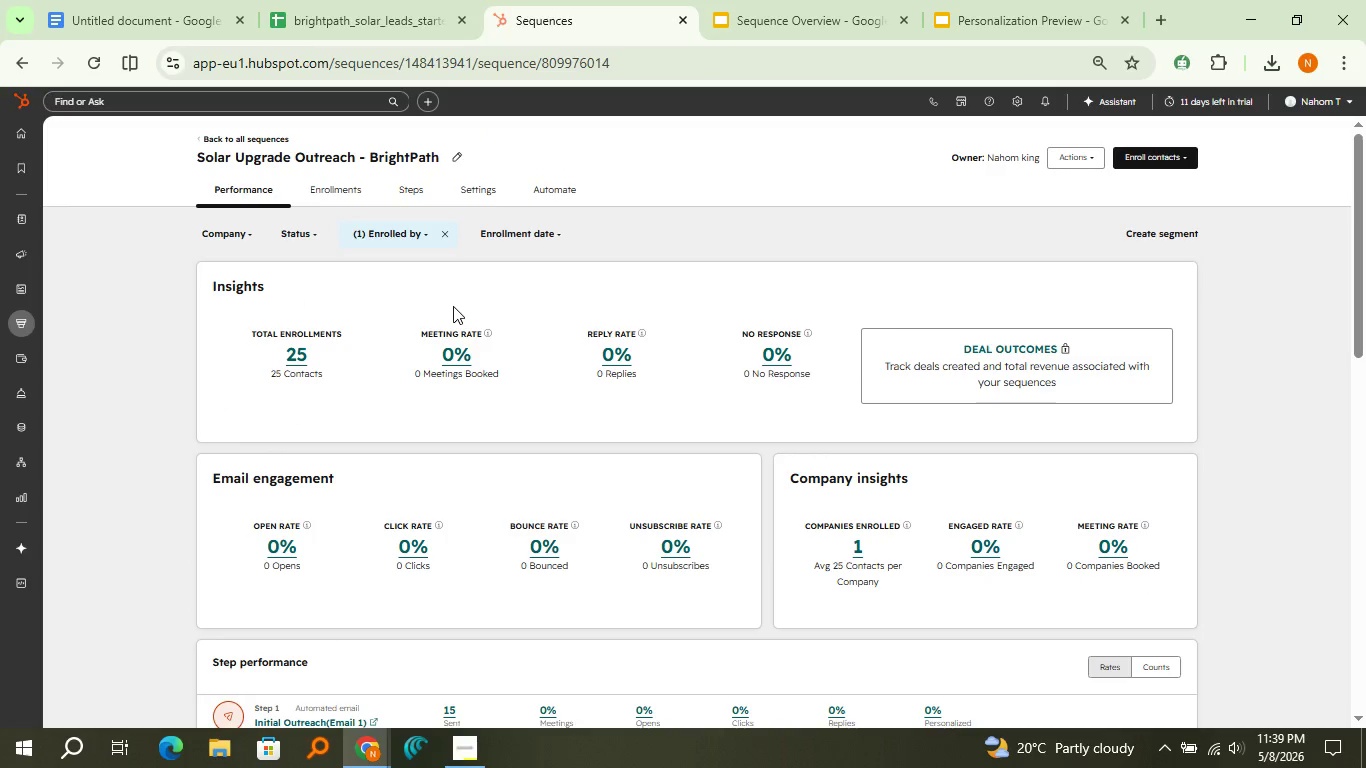 
left_click([359, 187])
 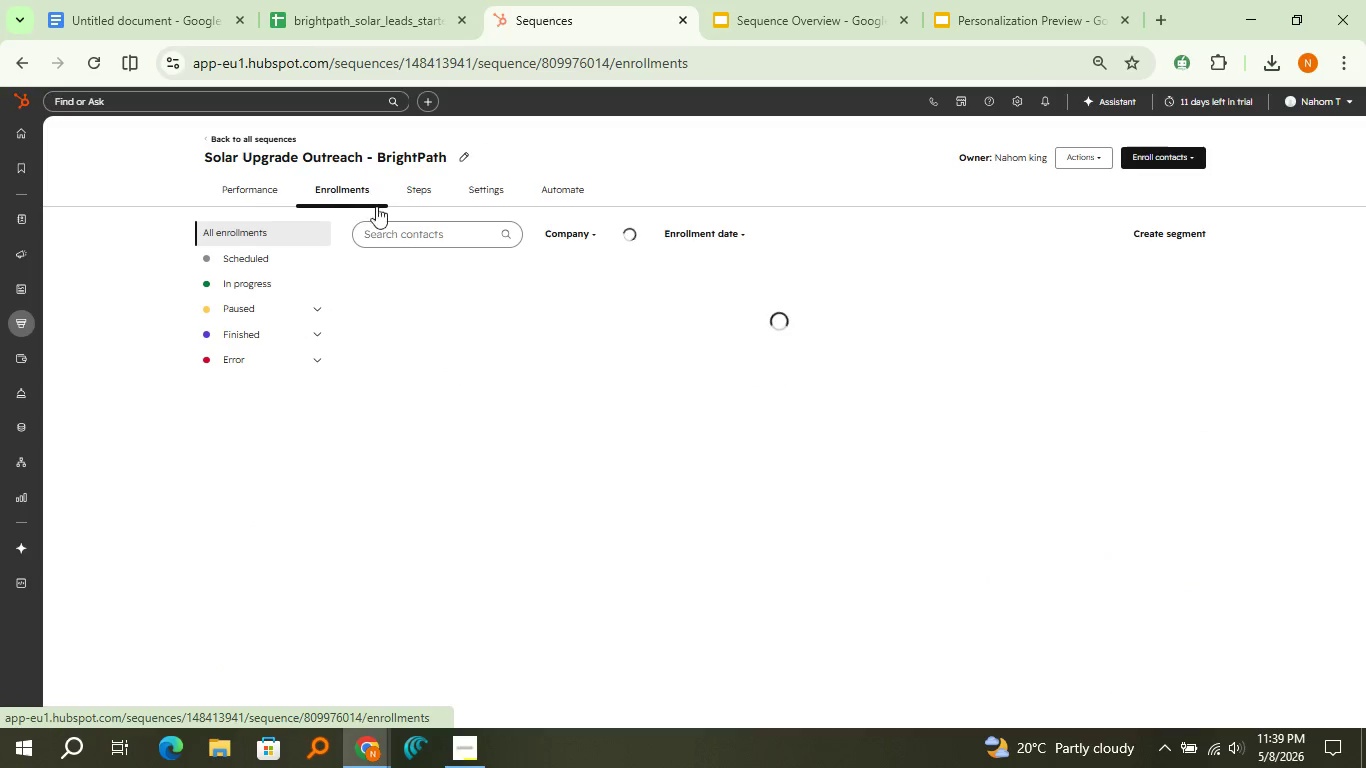 
mouse_move([456, 388])
 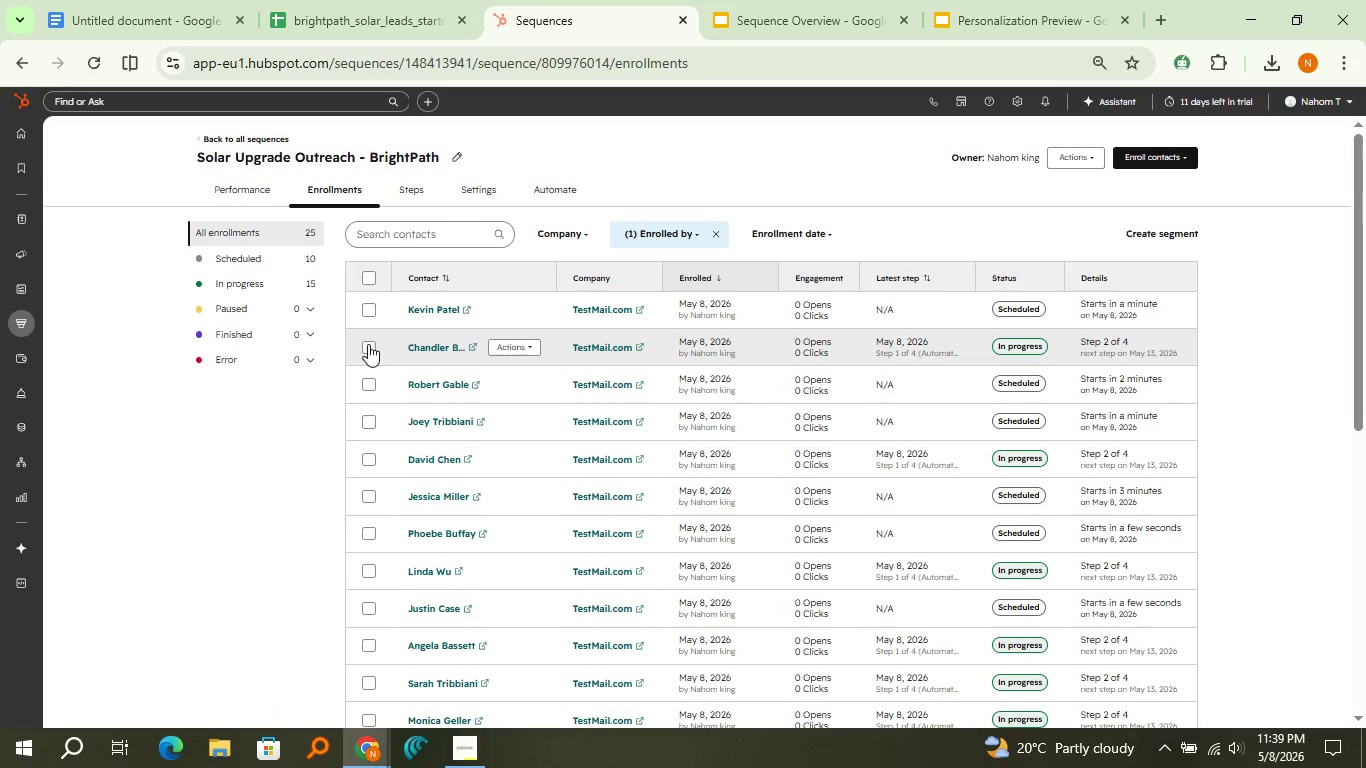 
left_click([368, 344])
 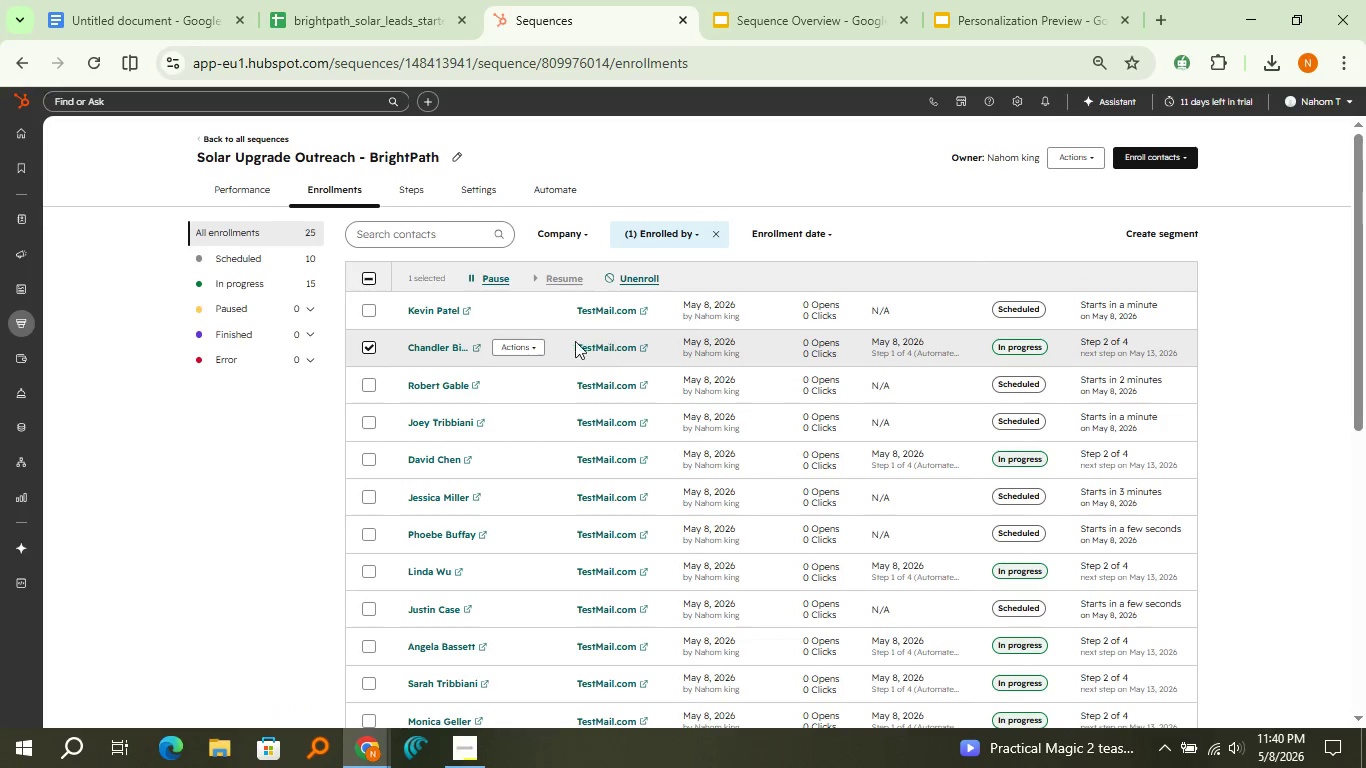 
wait(6.38)
 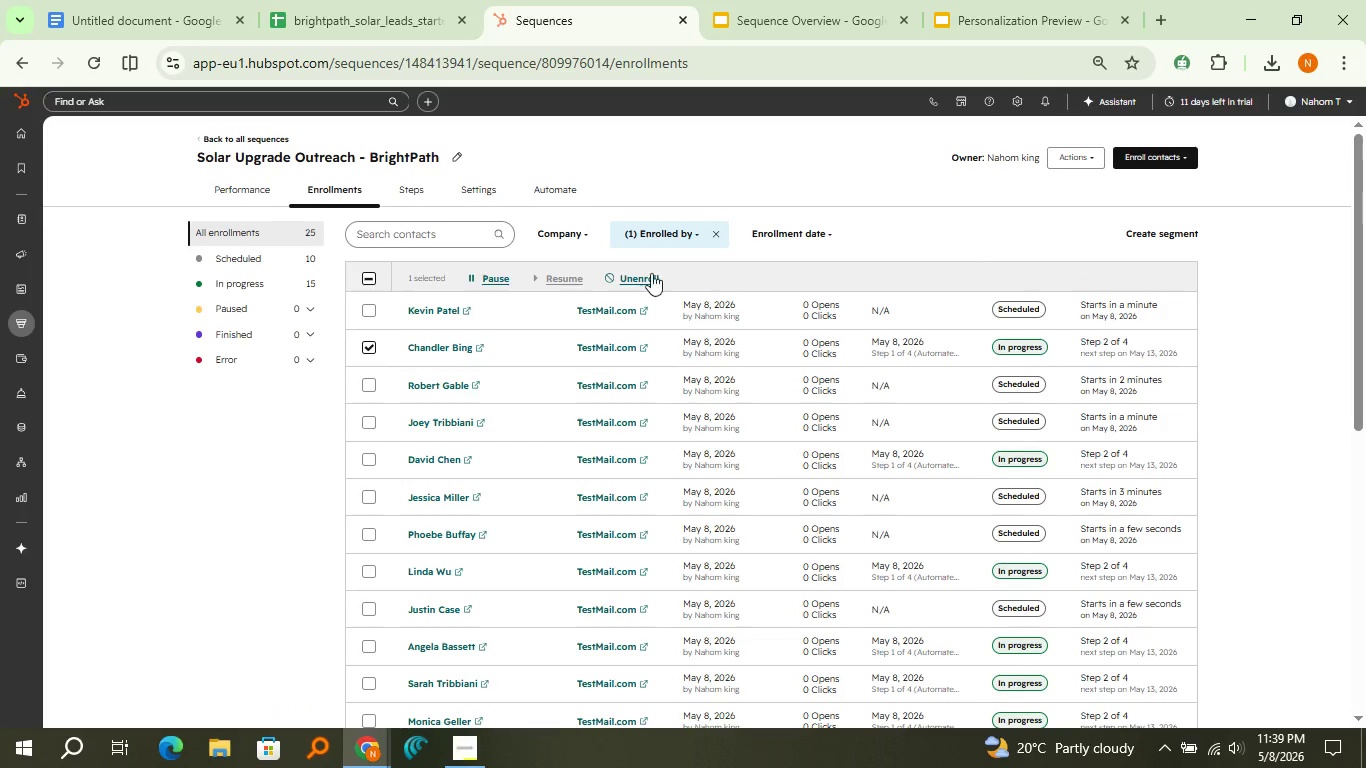 
left_click([459, 351])
 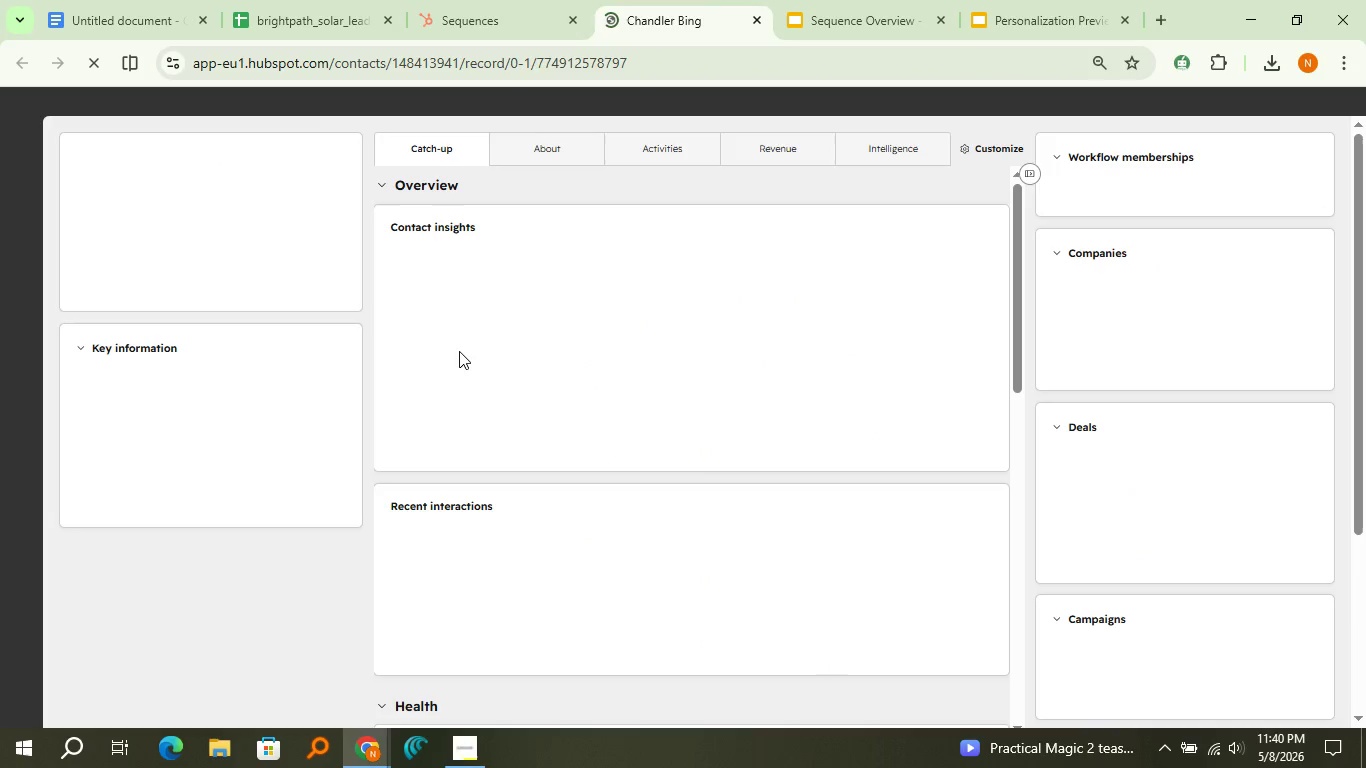 
wait(11.27)
 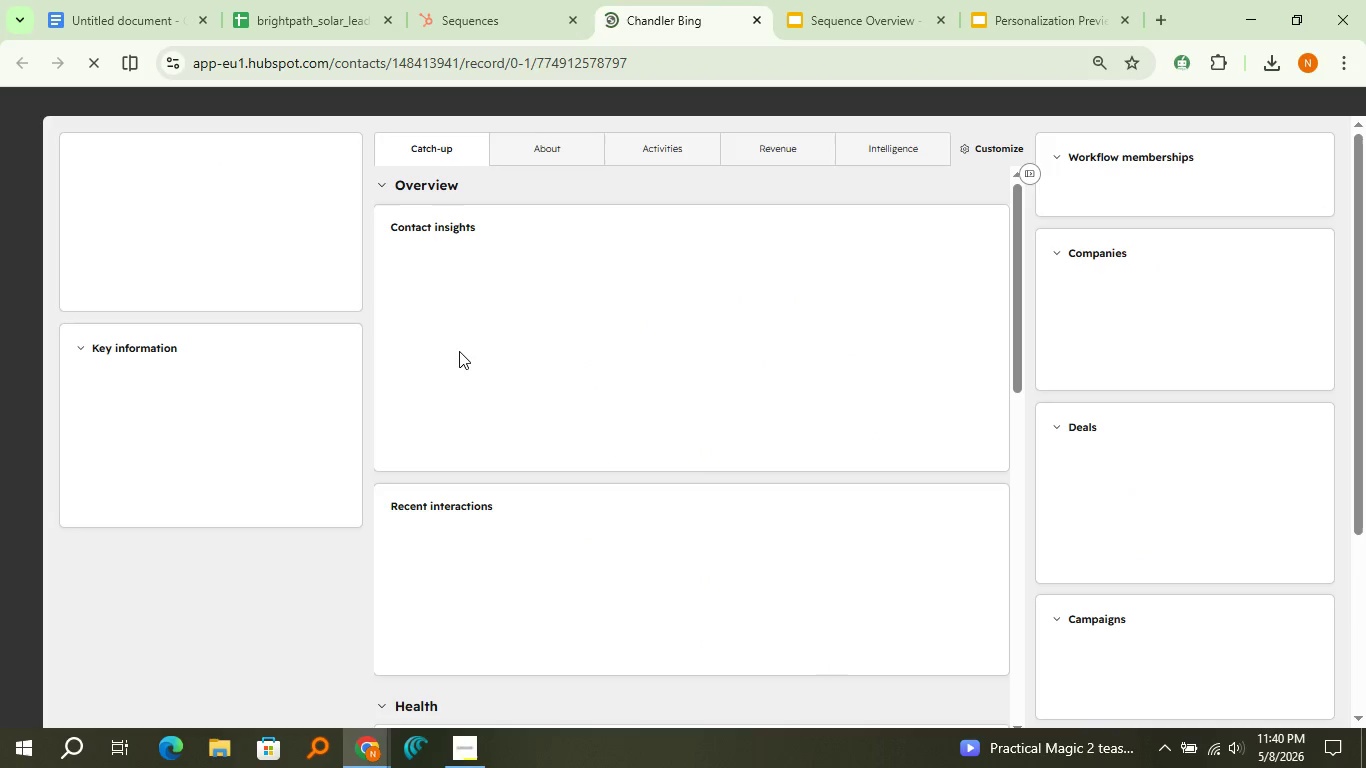 
left_click([752, 17])
 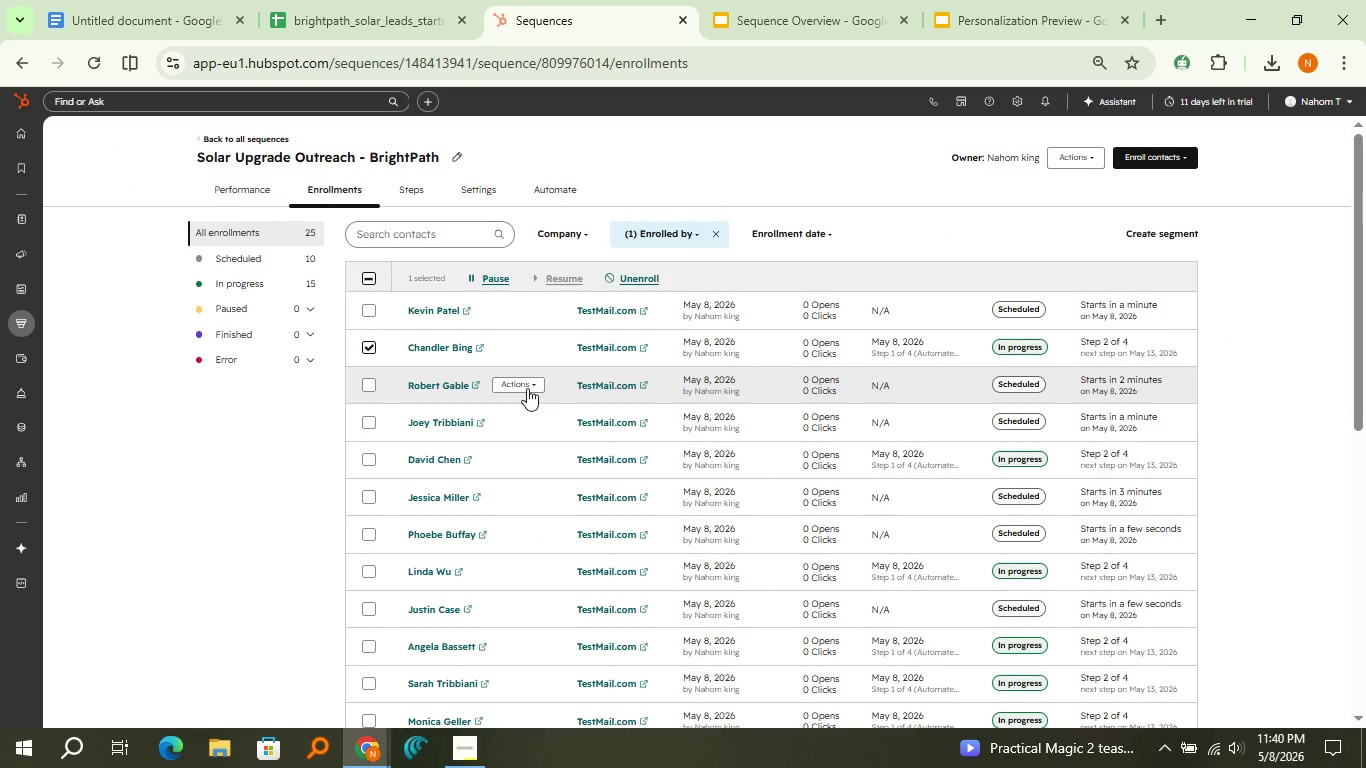 
left_click([649, 274])
 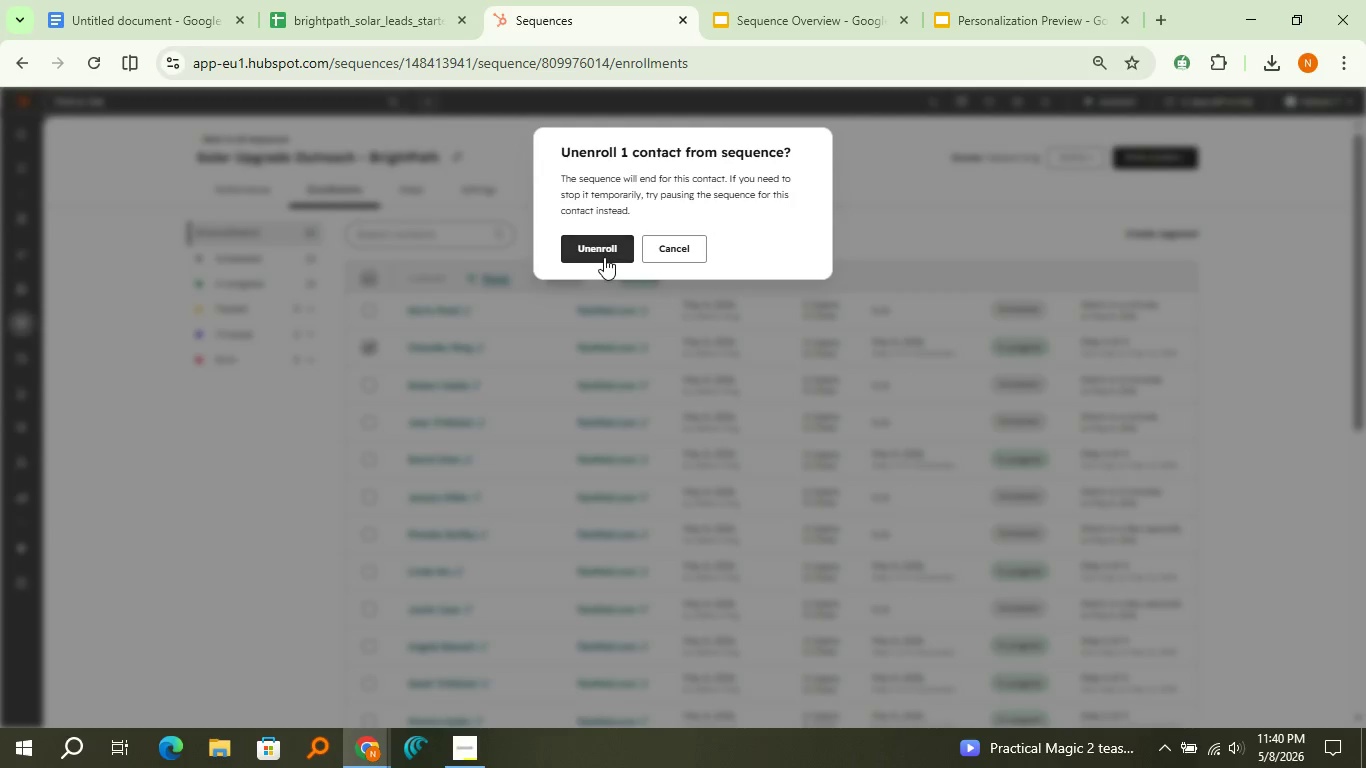 
left_click([604, 257])
 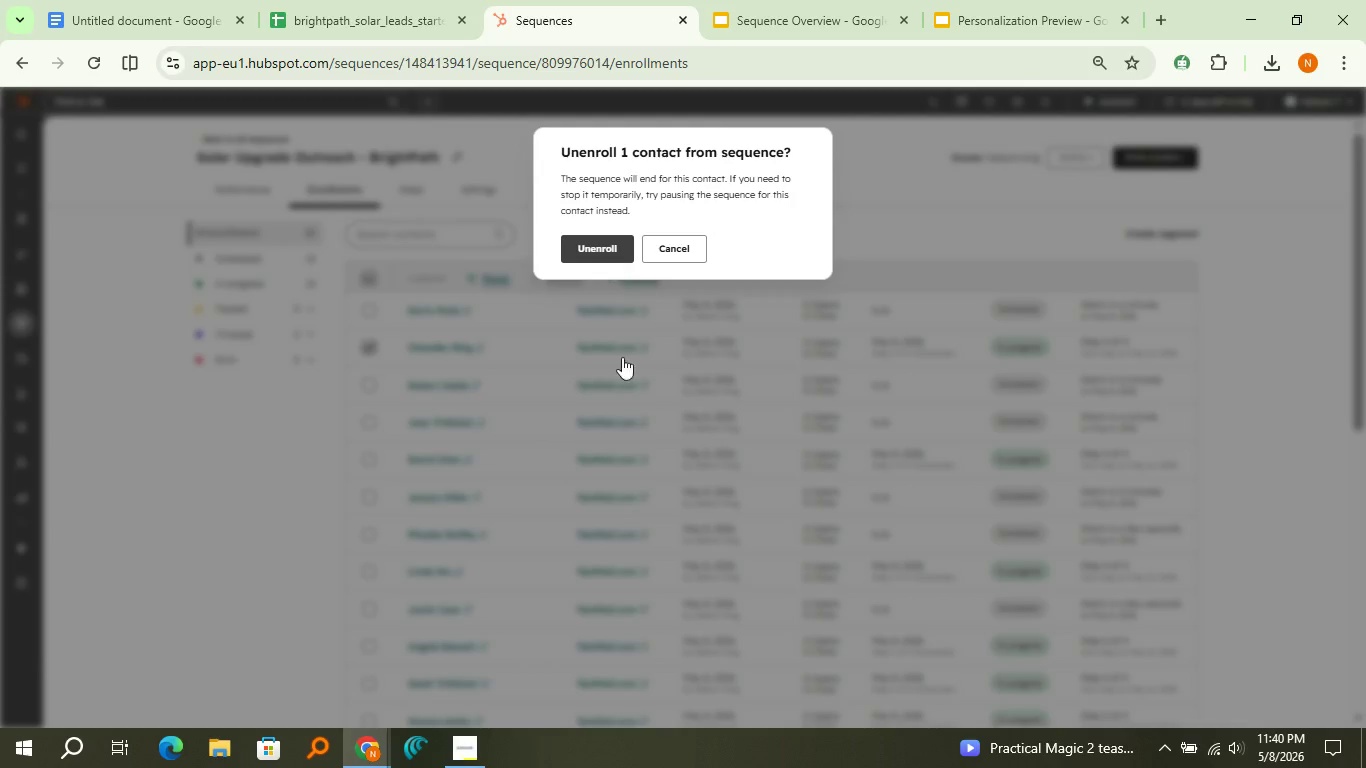 
mouse_move([647, 355])
 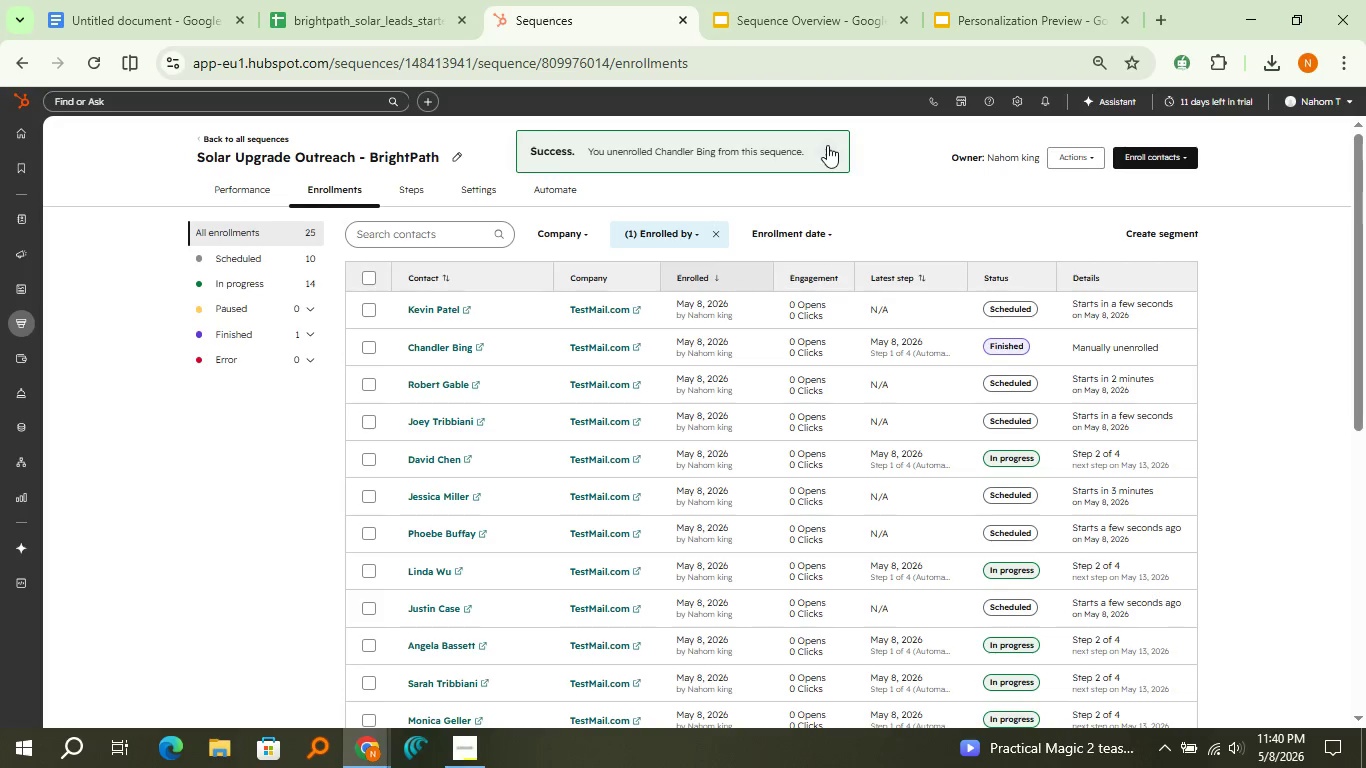 
double_click([826, 145])
 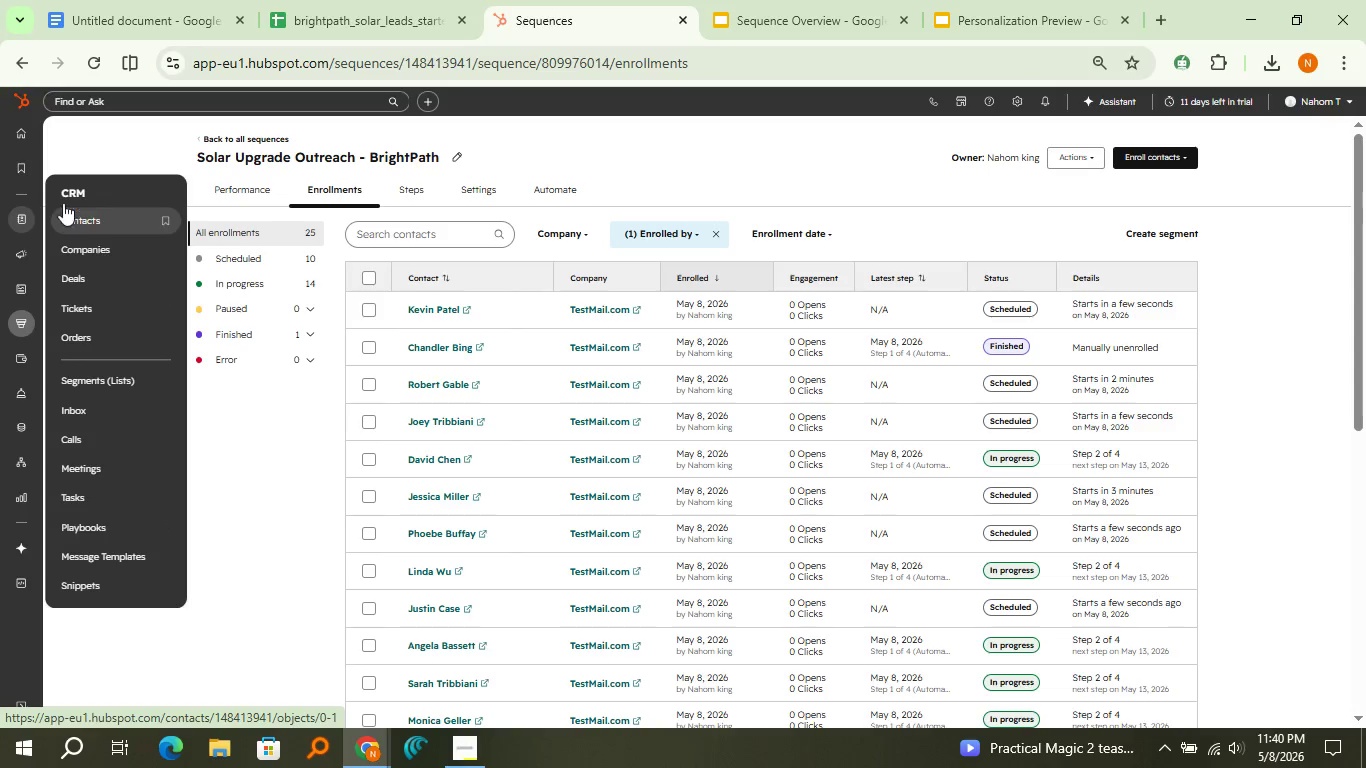 
left_click([24, 144])
 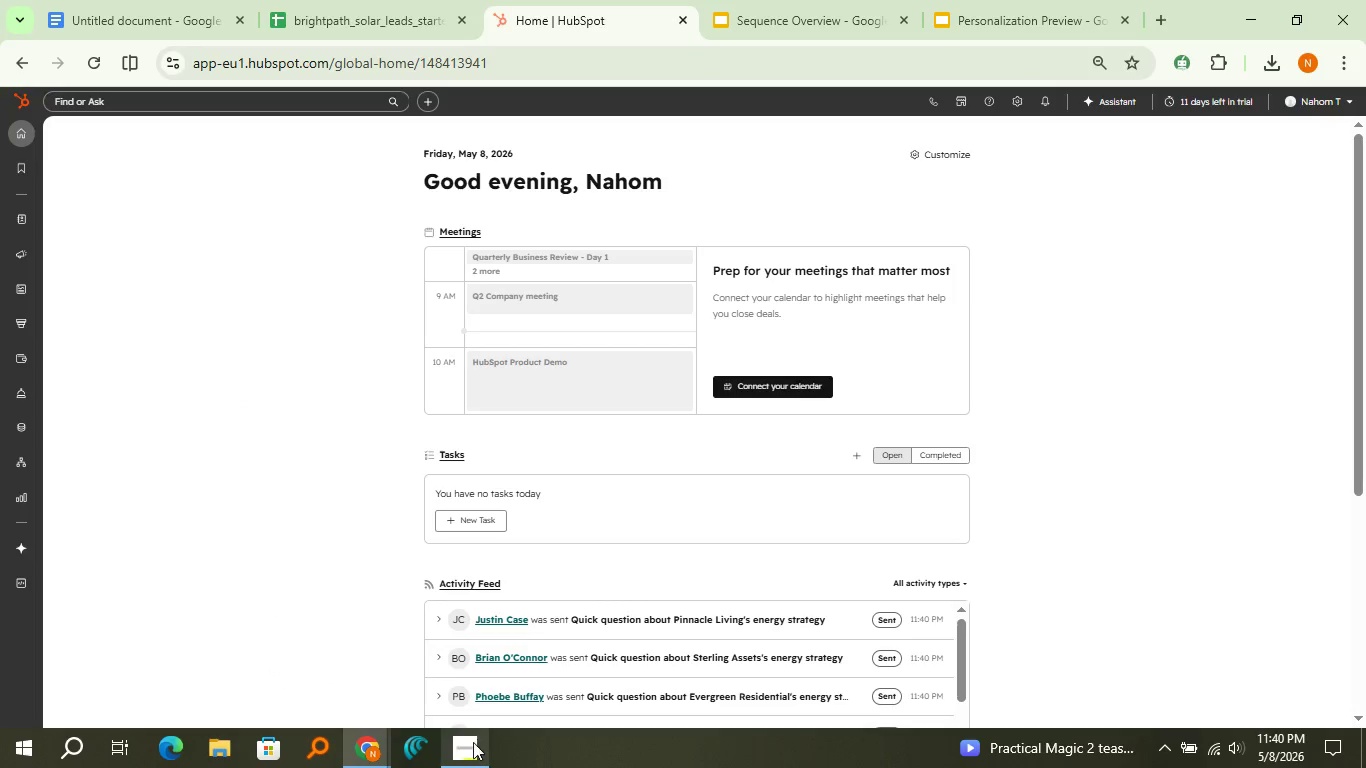 
wait(19.74)
 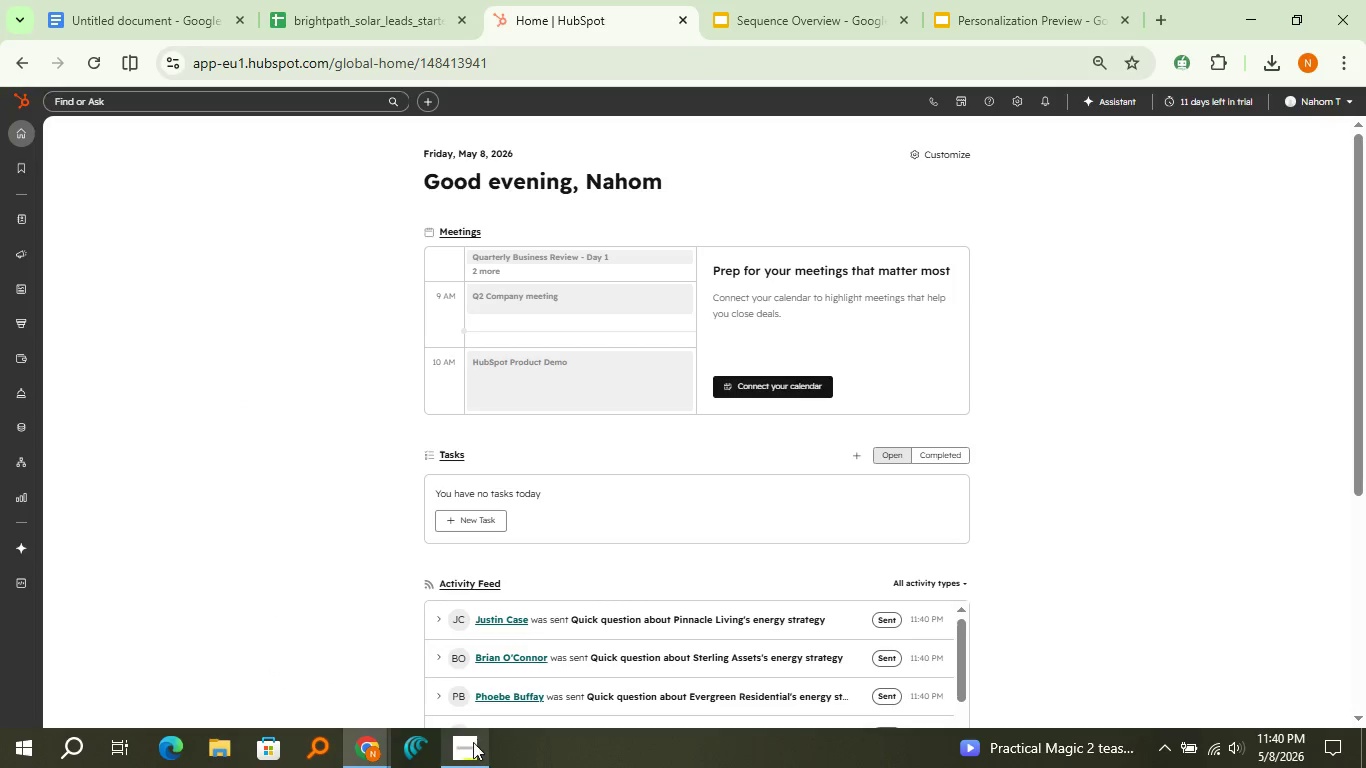 
left_click([96, 211])
 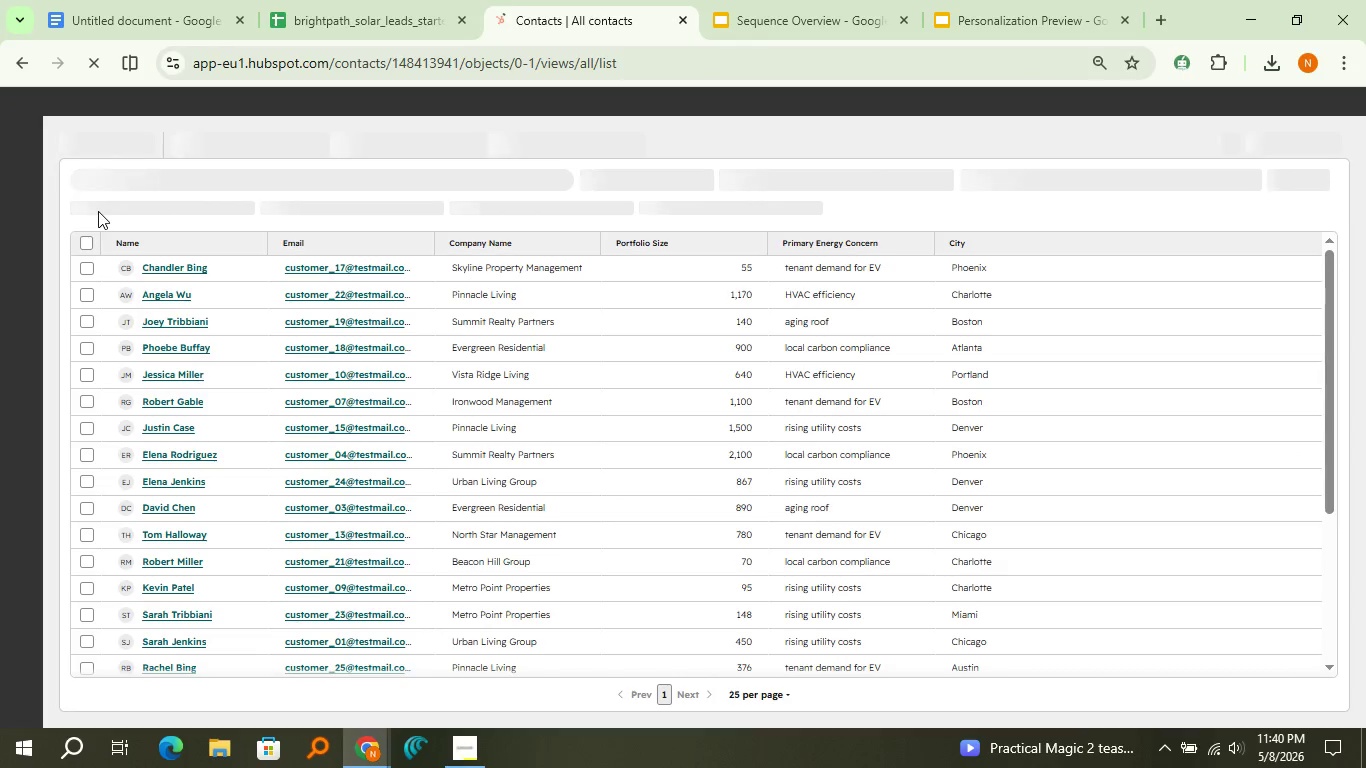 
wait(14.23)
 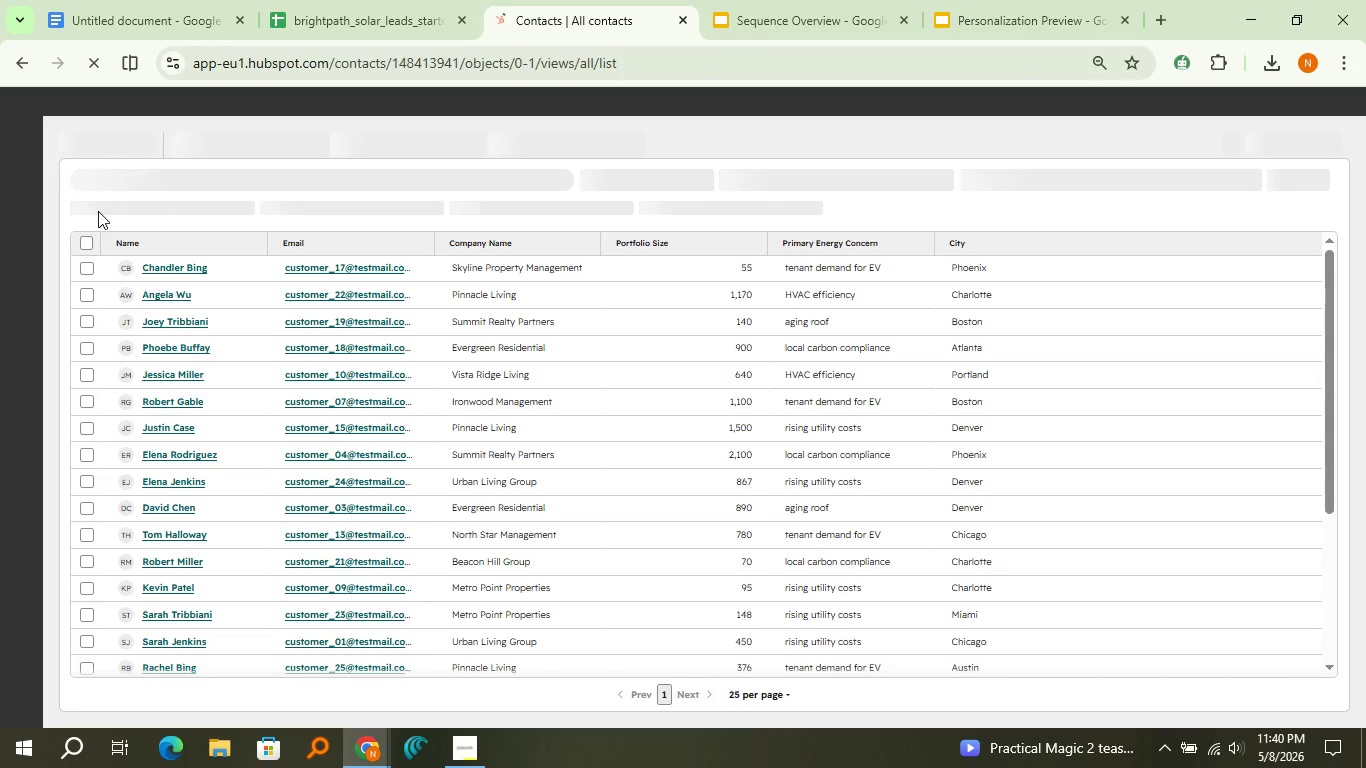 
left_click([90, 271])
 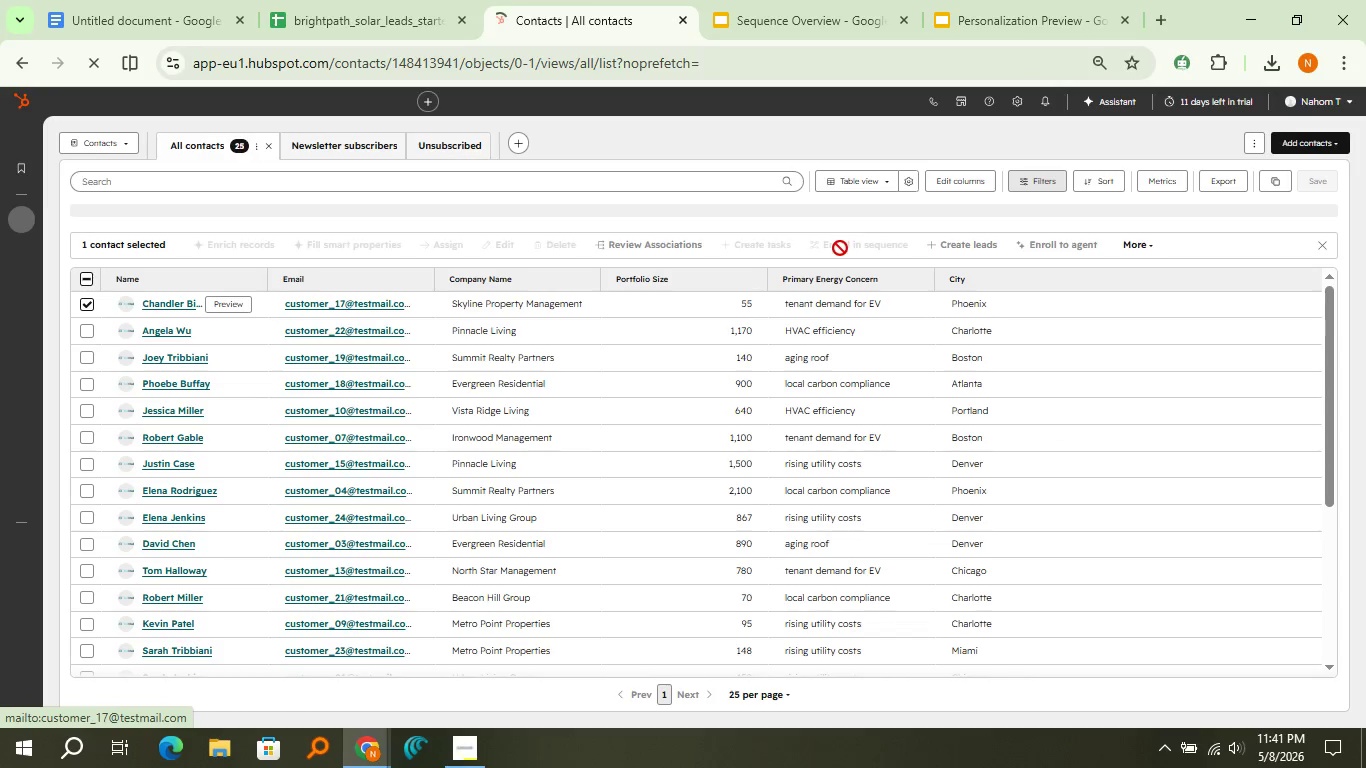 
left_click([840, 248])
 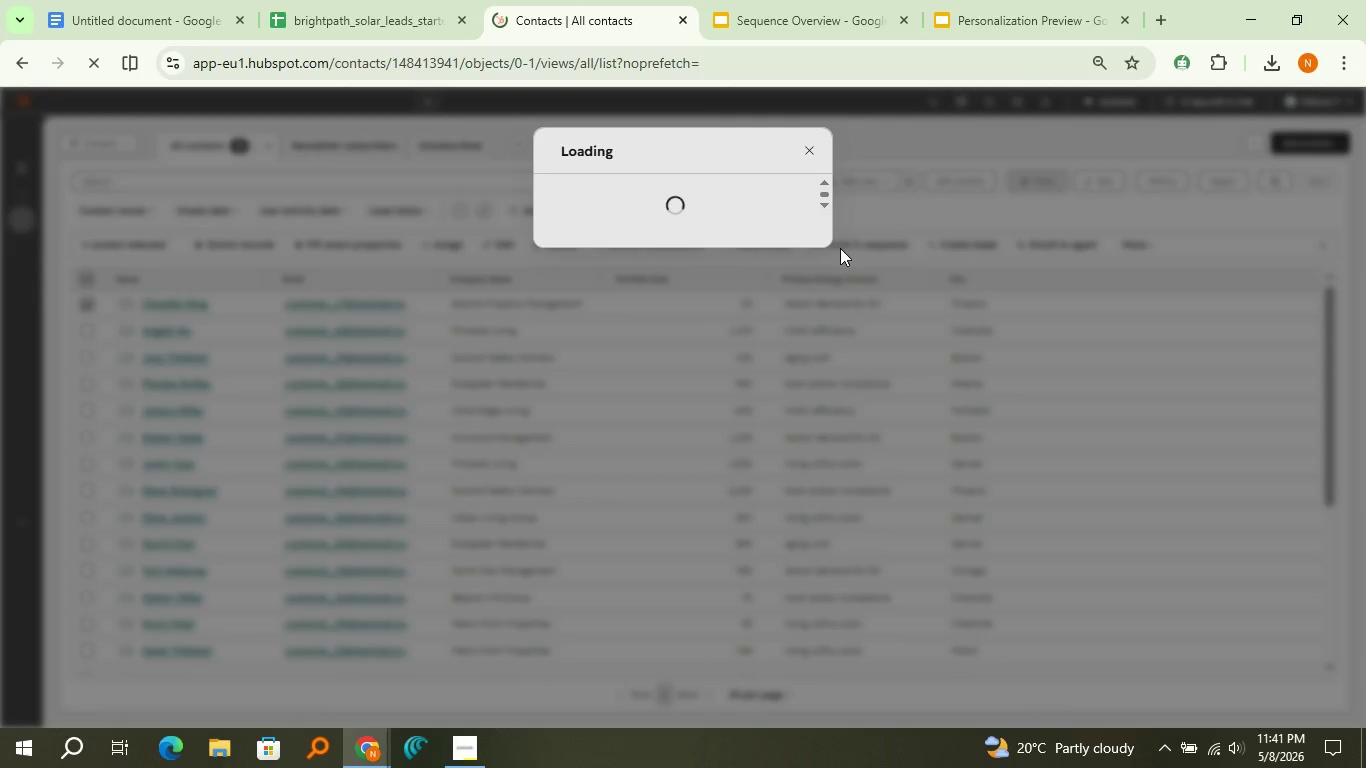 
wait(11.39)
 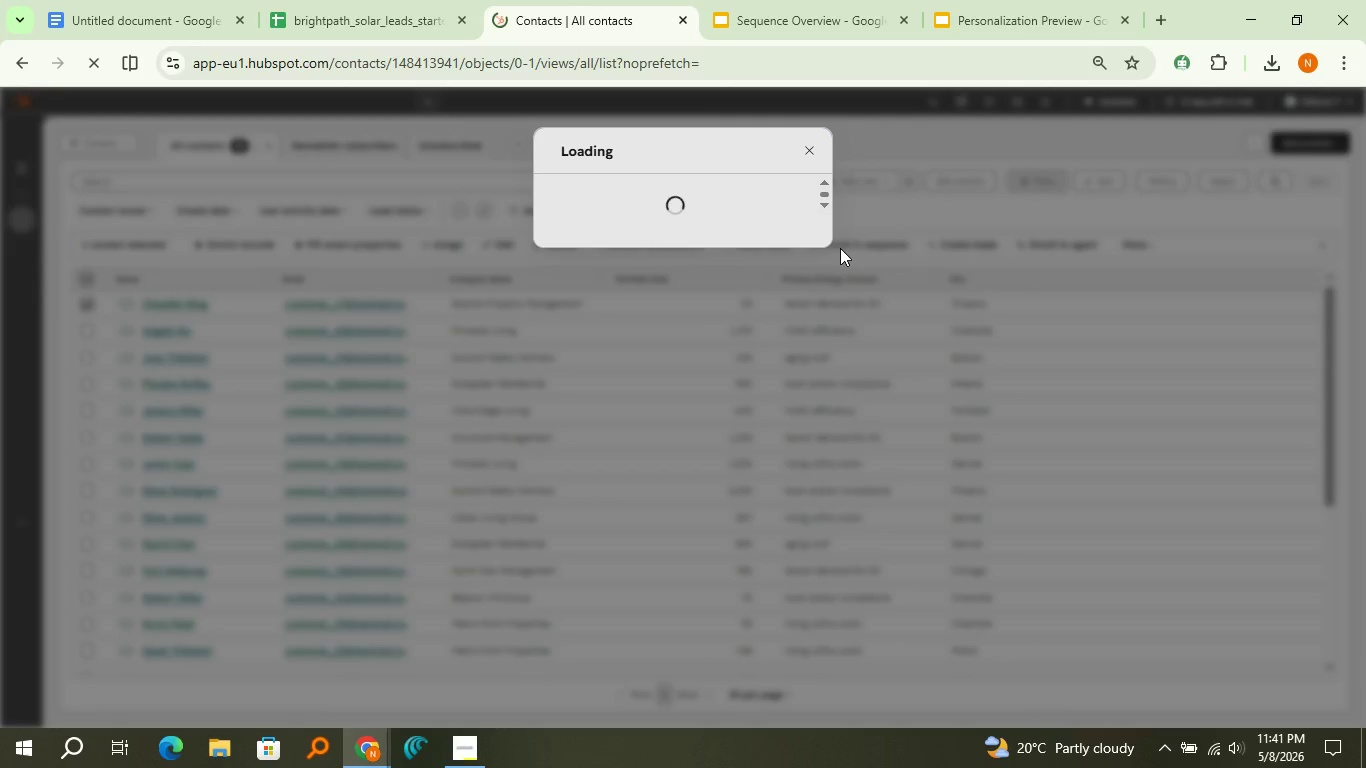 
left_click([627, 279])
 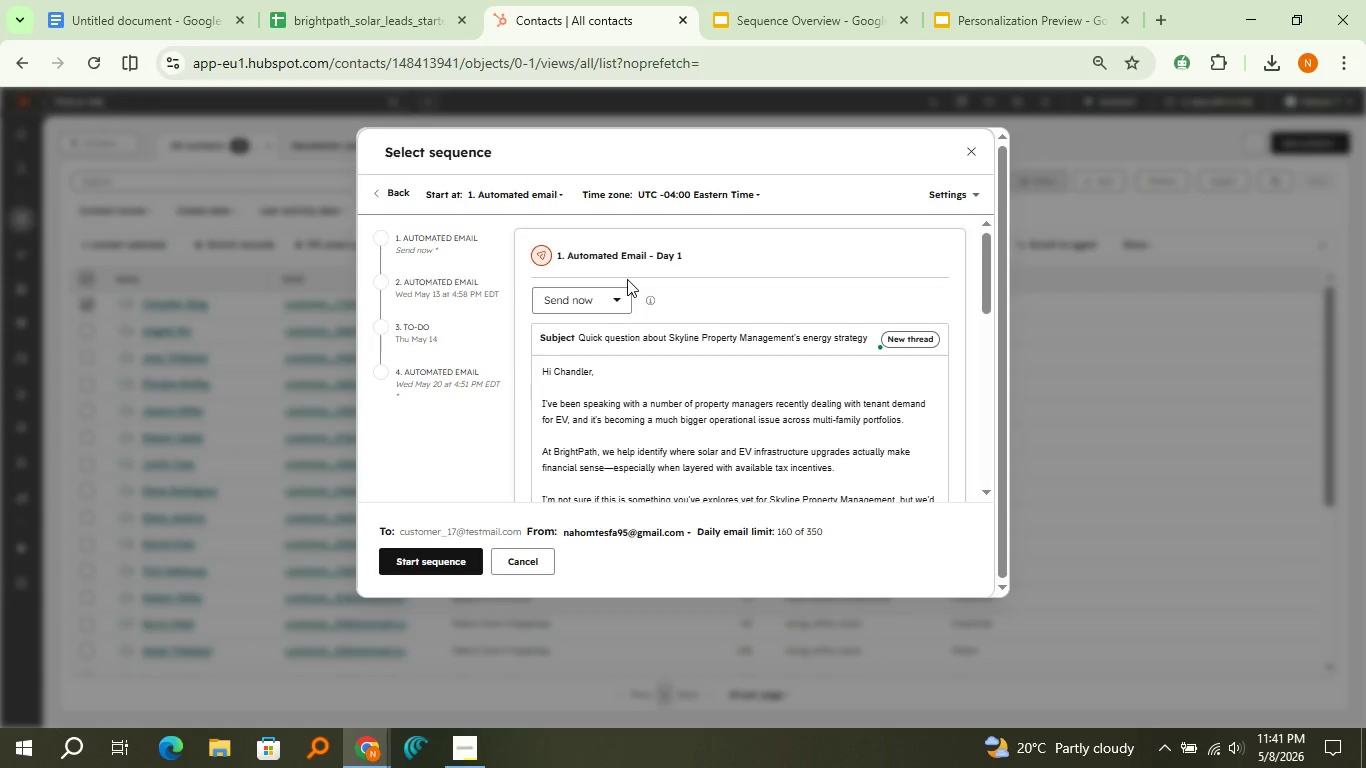 
wait(17.55)
 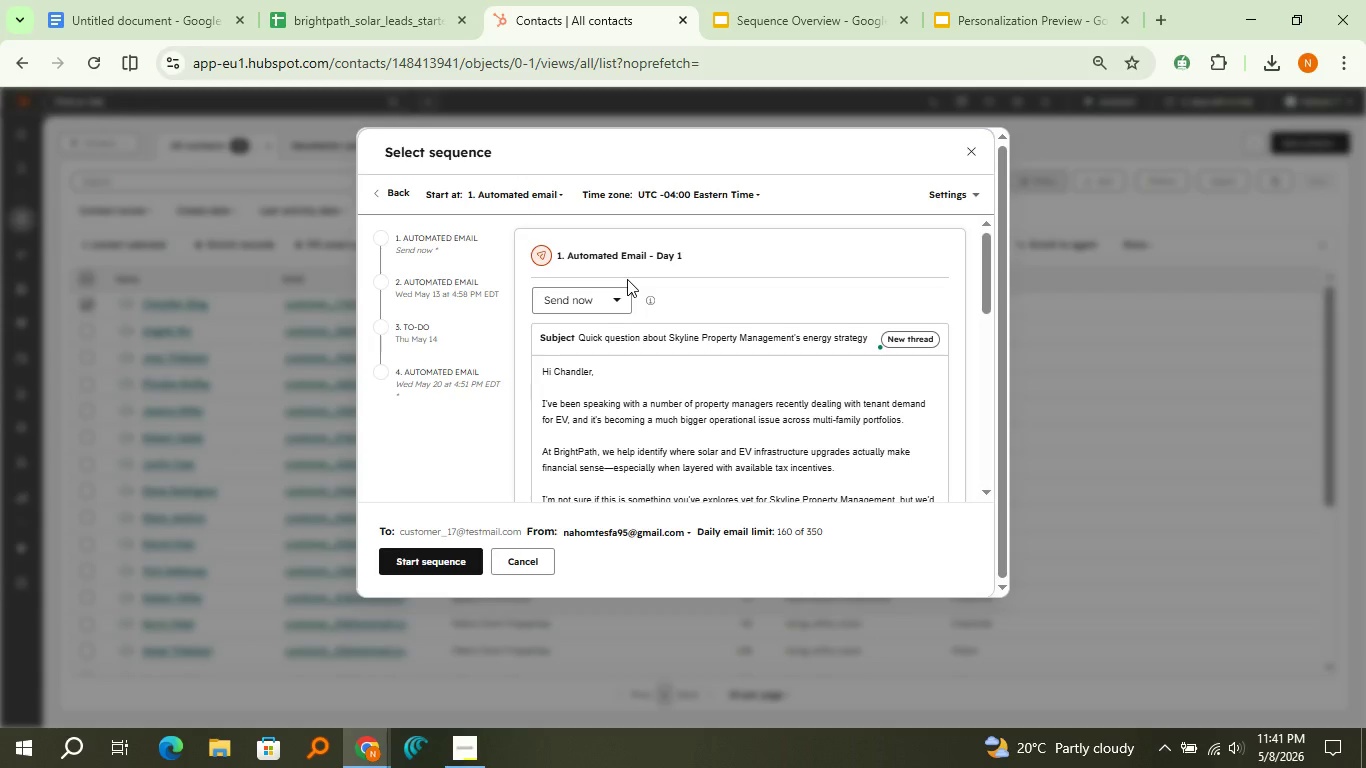 
left_click_drag(start_coordinate=[982, 288], to_coordinate=[991, 315])
 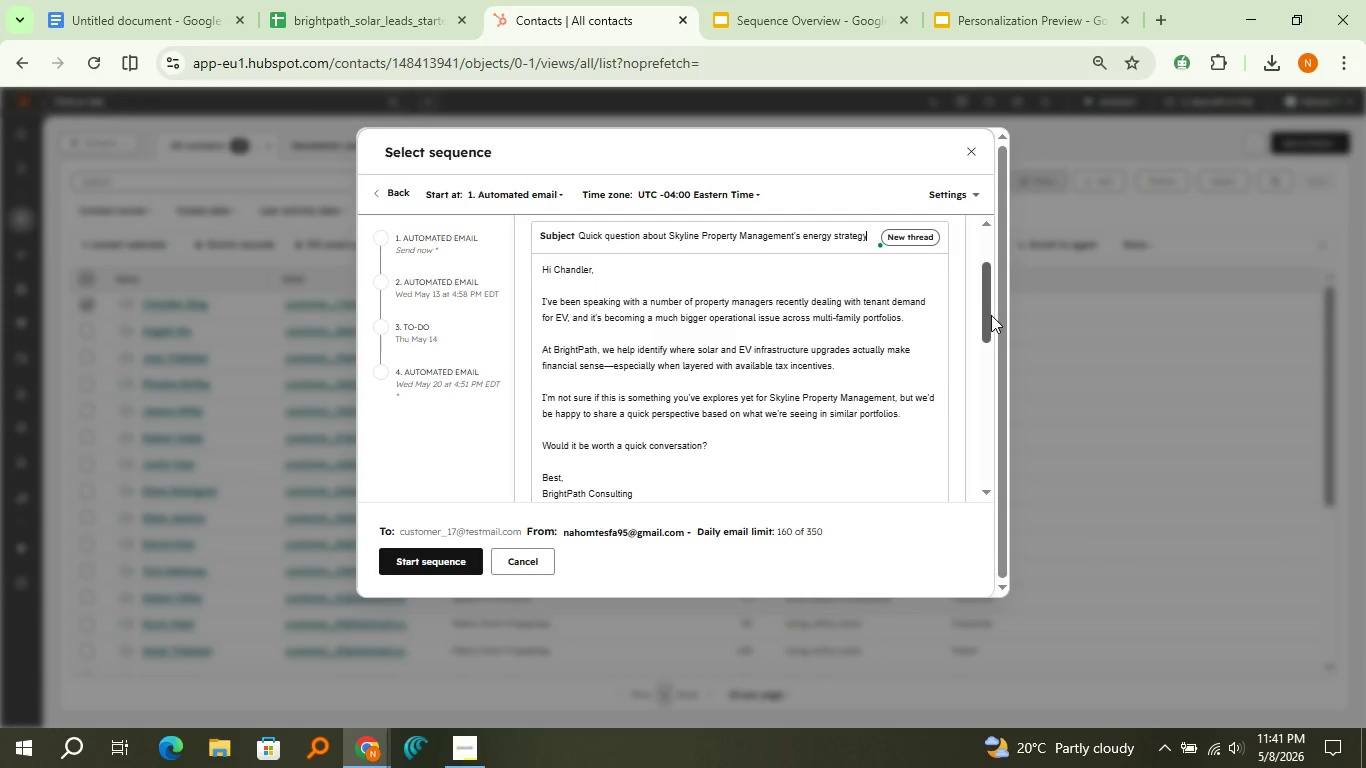 
key(Meta+Shift+S)
 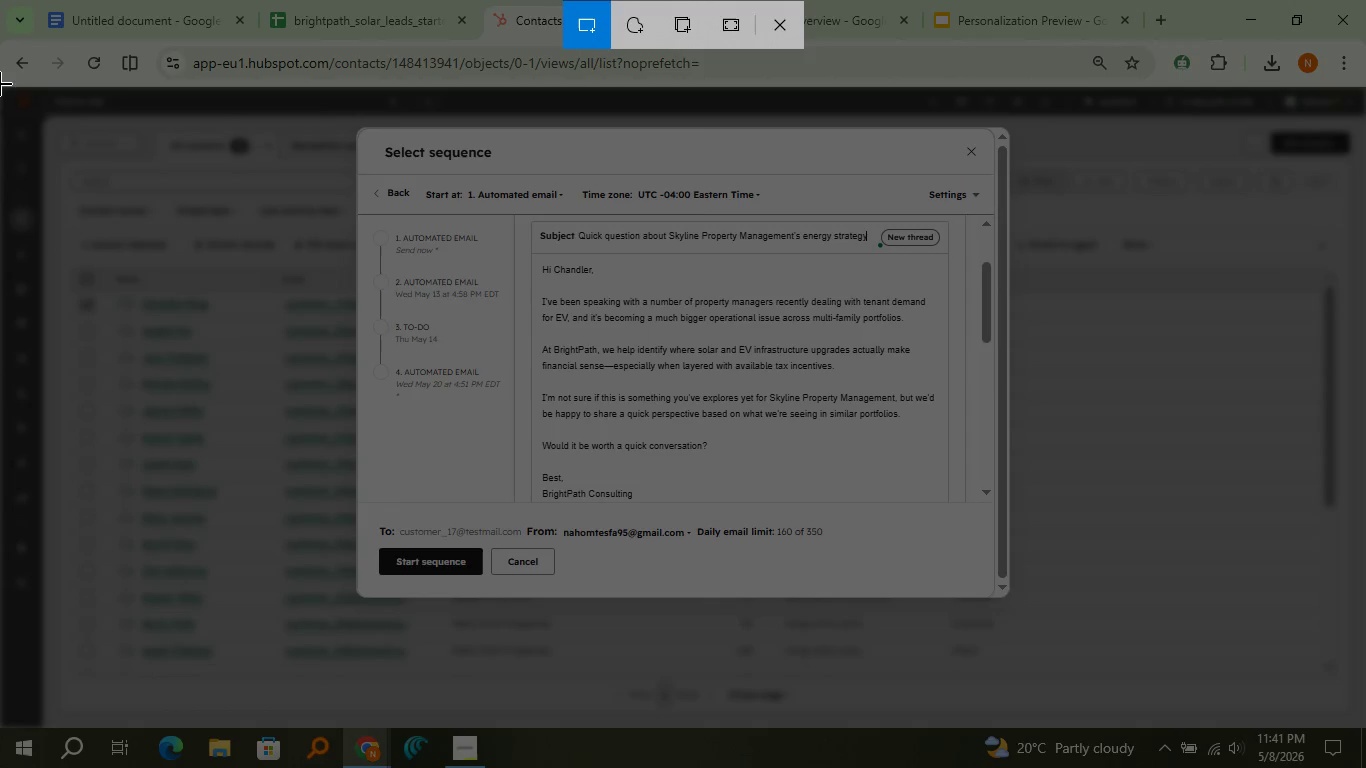 
left_click_drag(start_coordinate=[0, 88], to_coordinate=[1364, 725])
 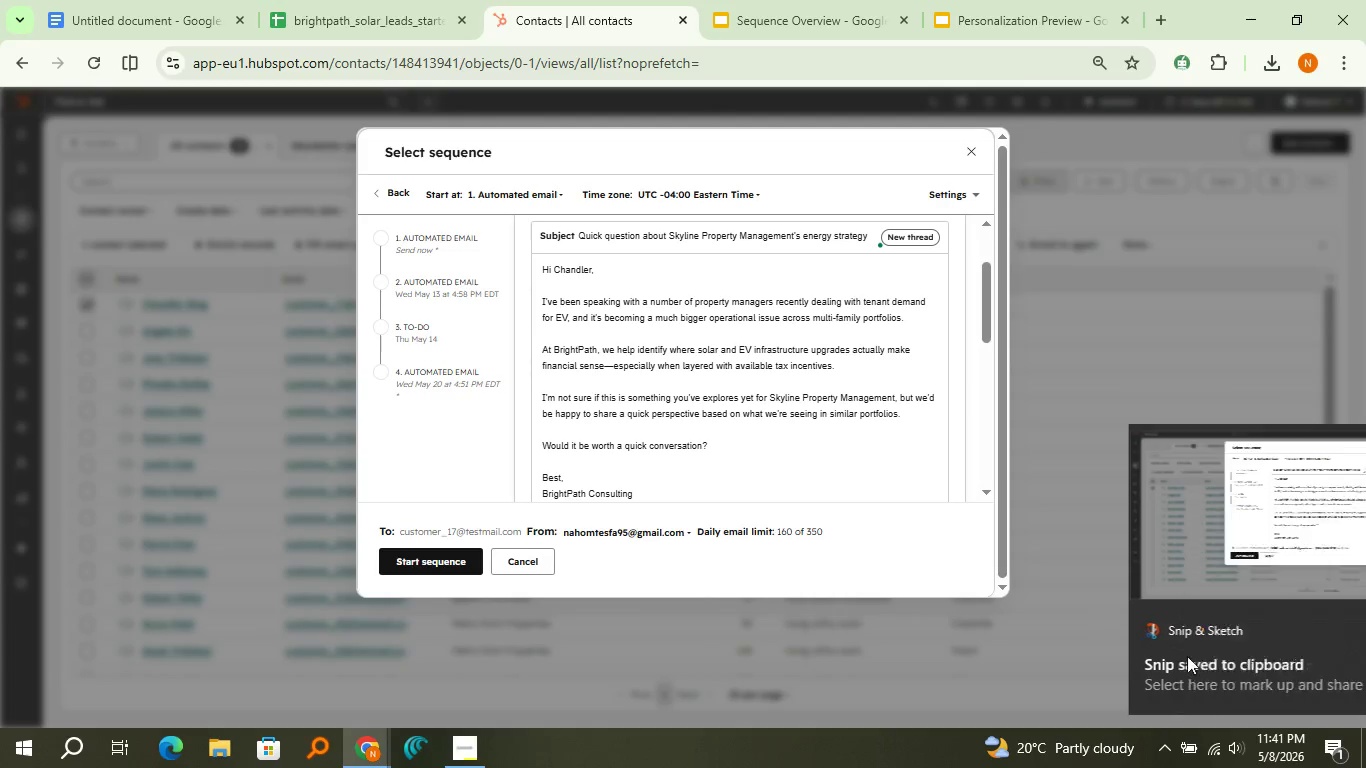 
left_click([1149, 582])
 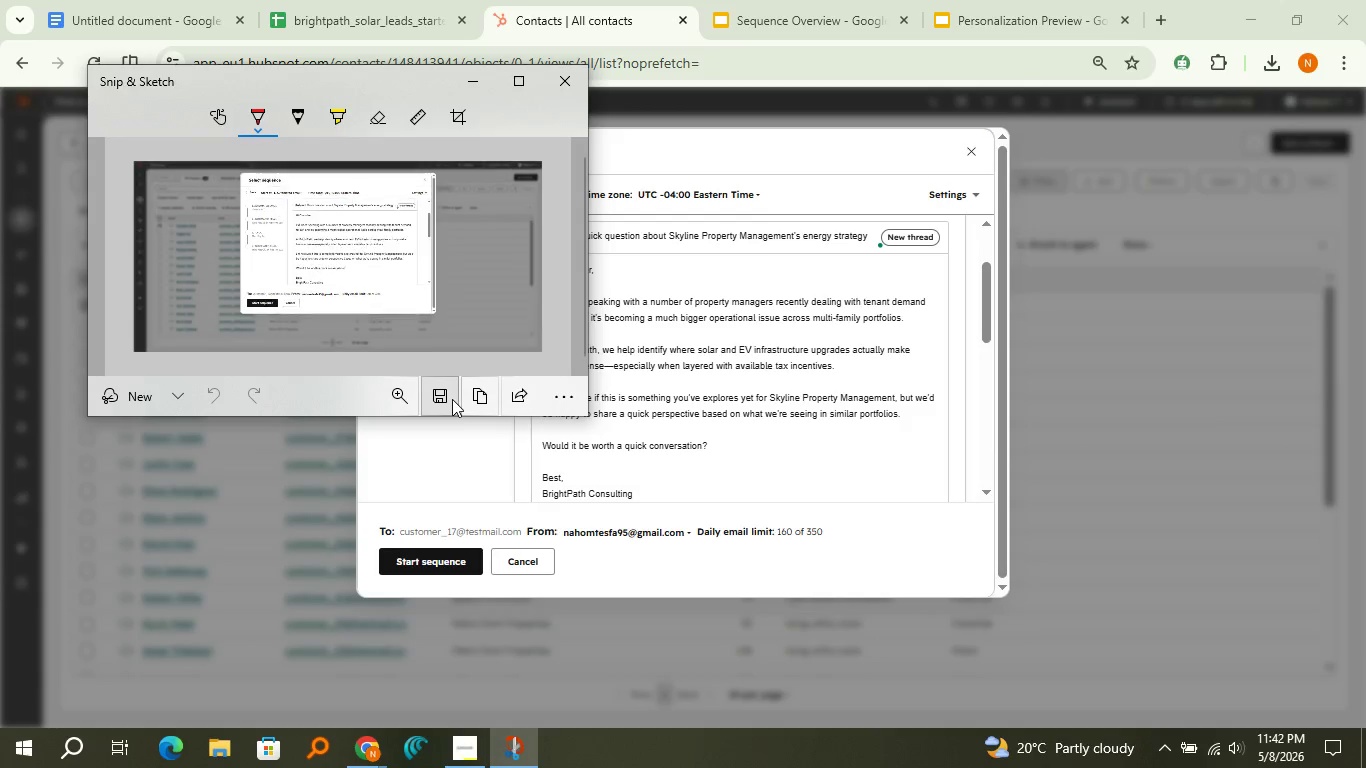 
left_click([463, 400])
 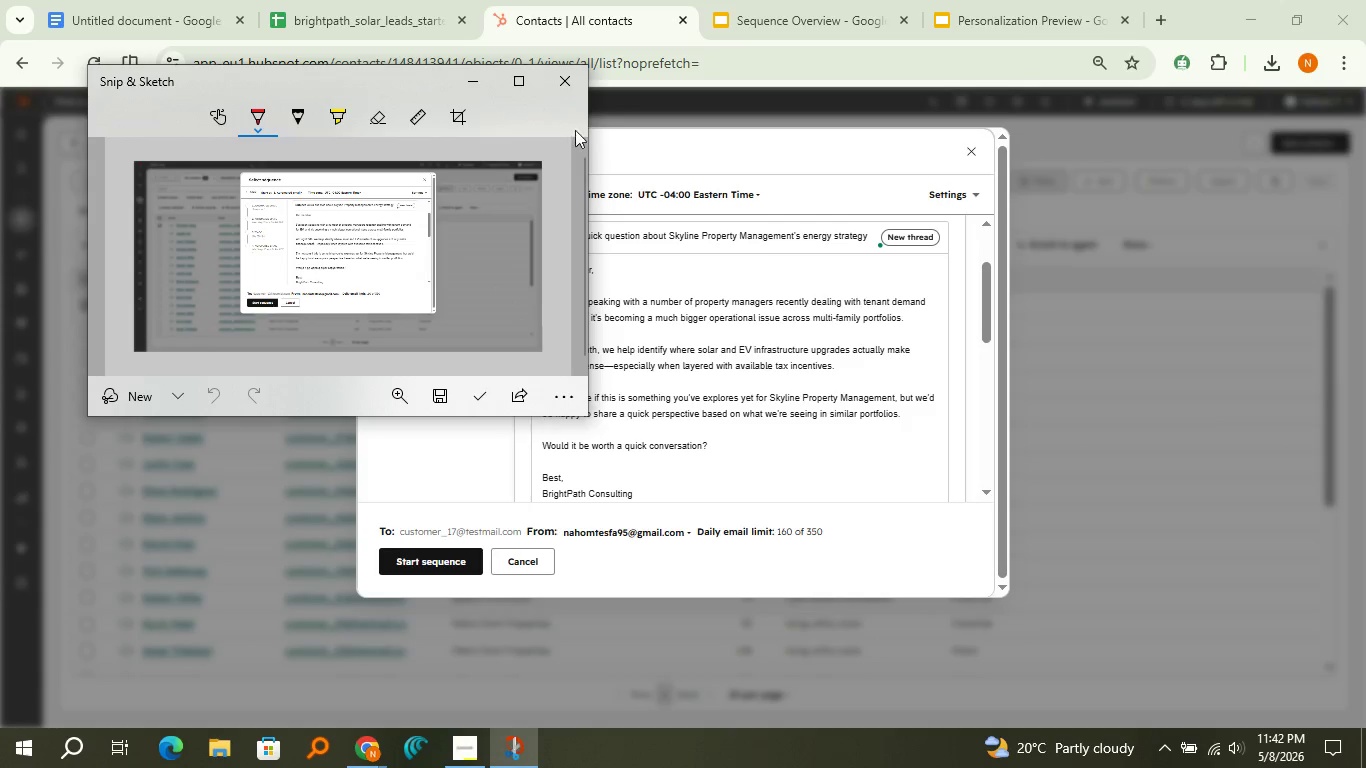 
left_click([570, 84])
 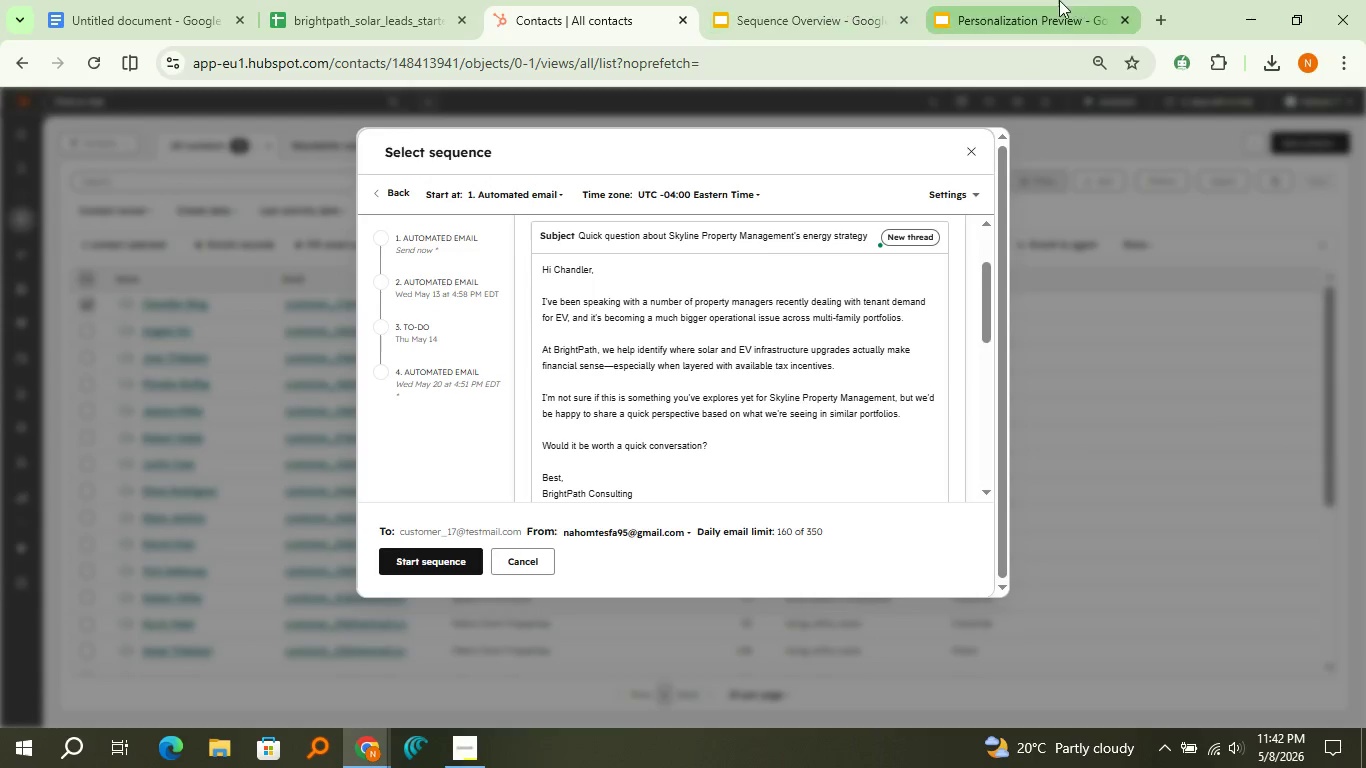 
left_click([1052, 3])
 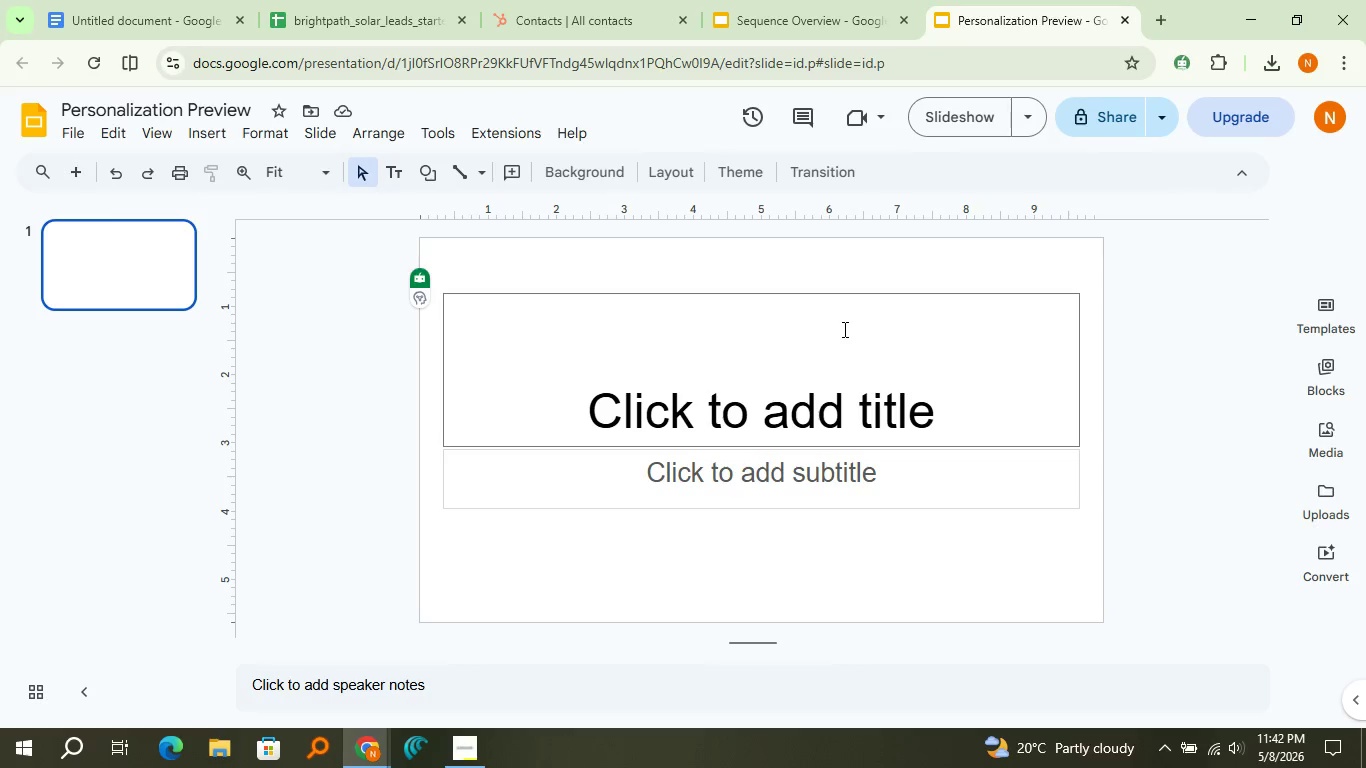 
key(Control+V)
 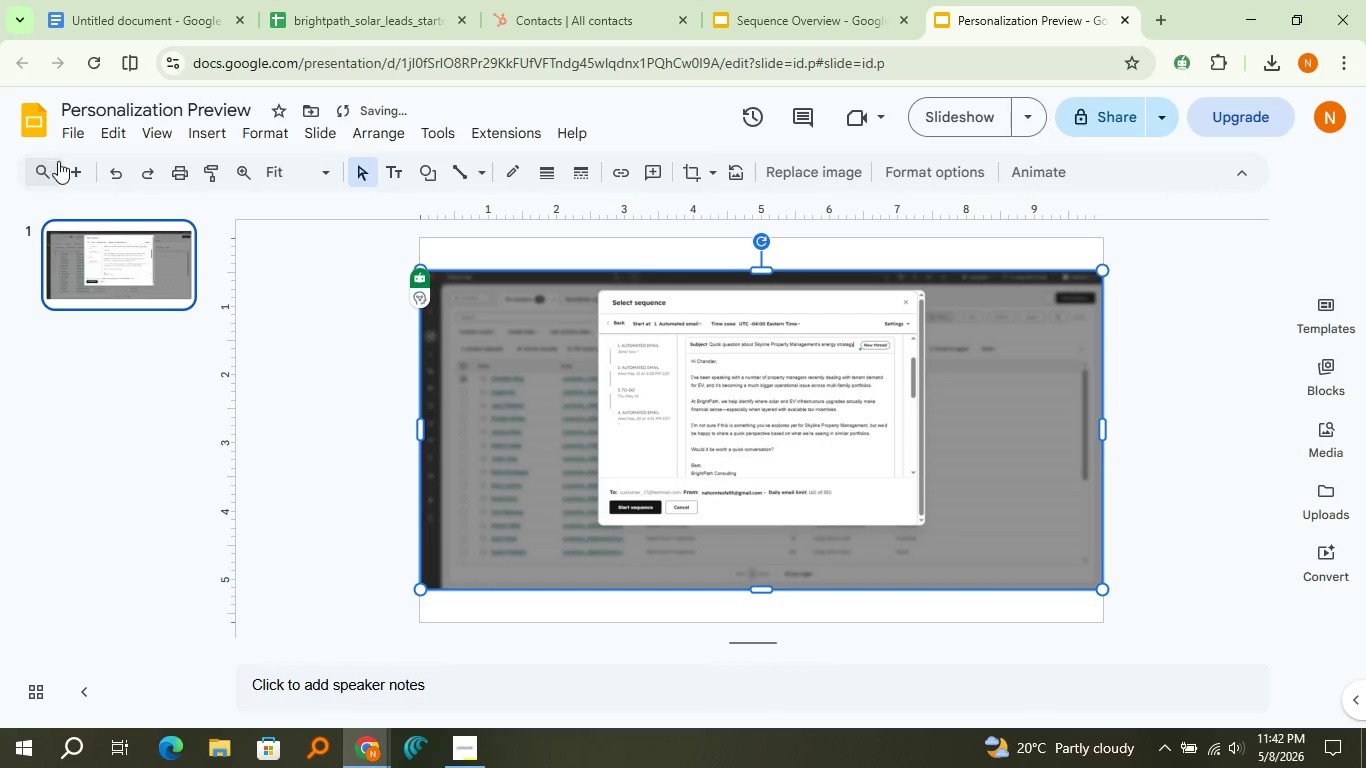 
double_click([71, 165])
 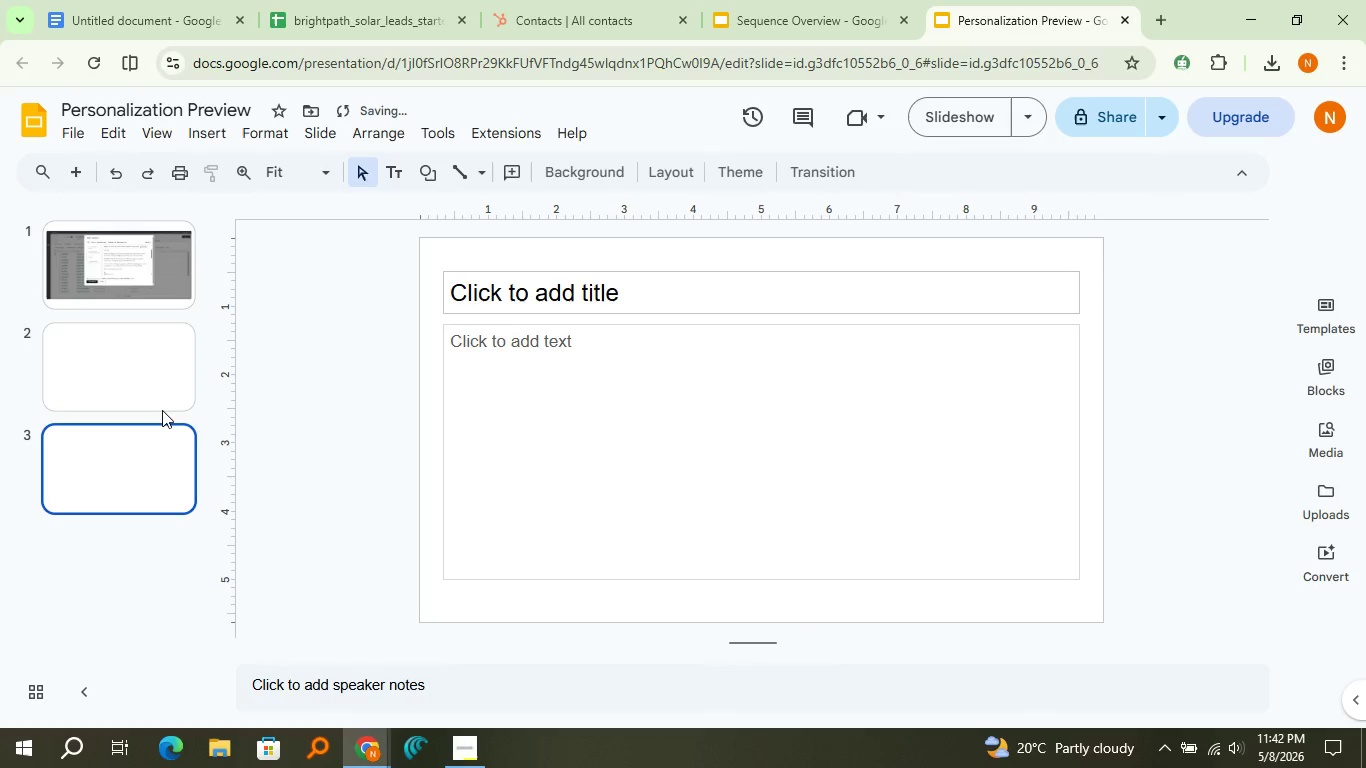 
left_click([162, 410])
 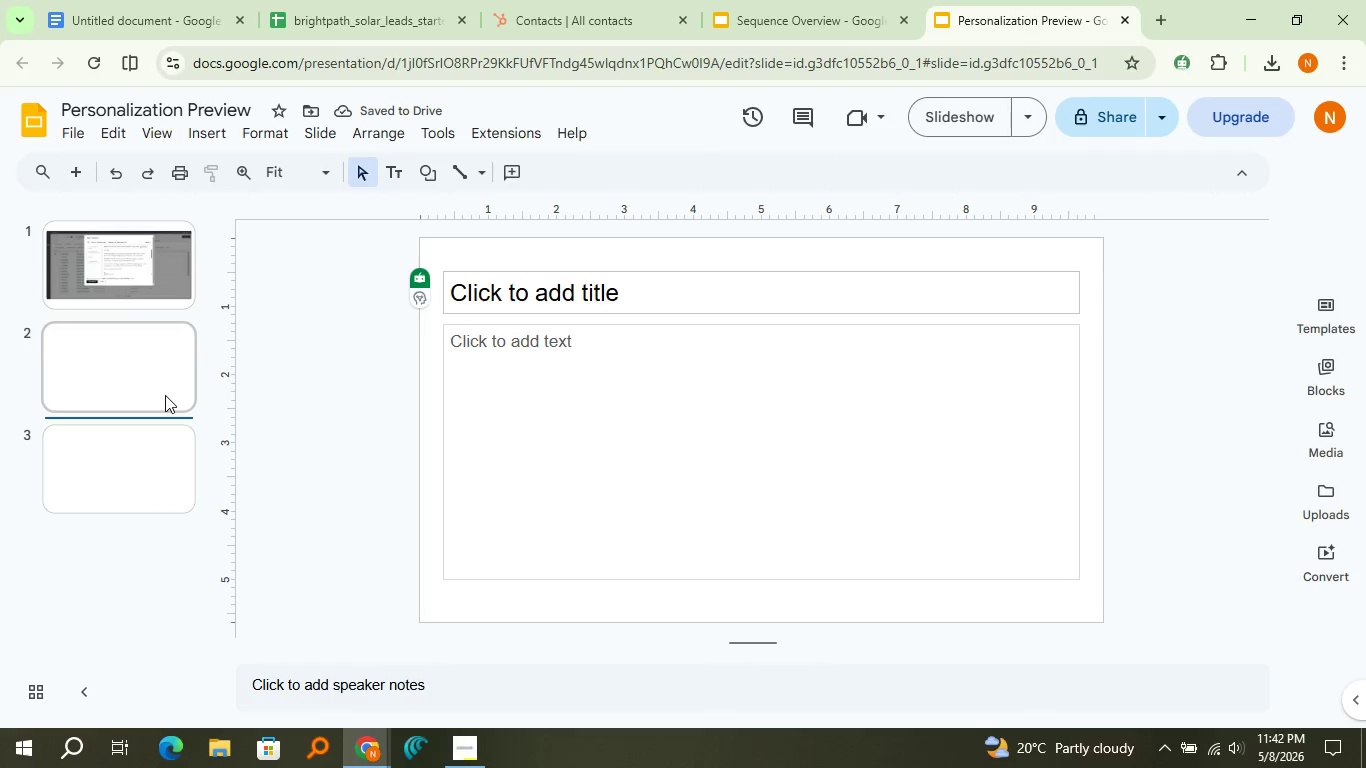 
left_click([165, 395])
 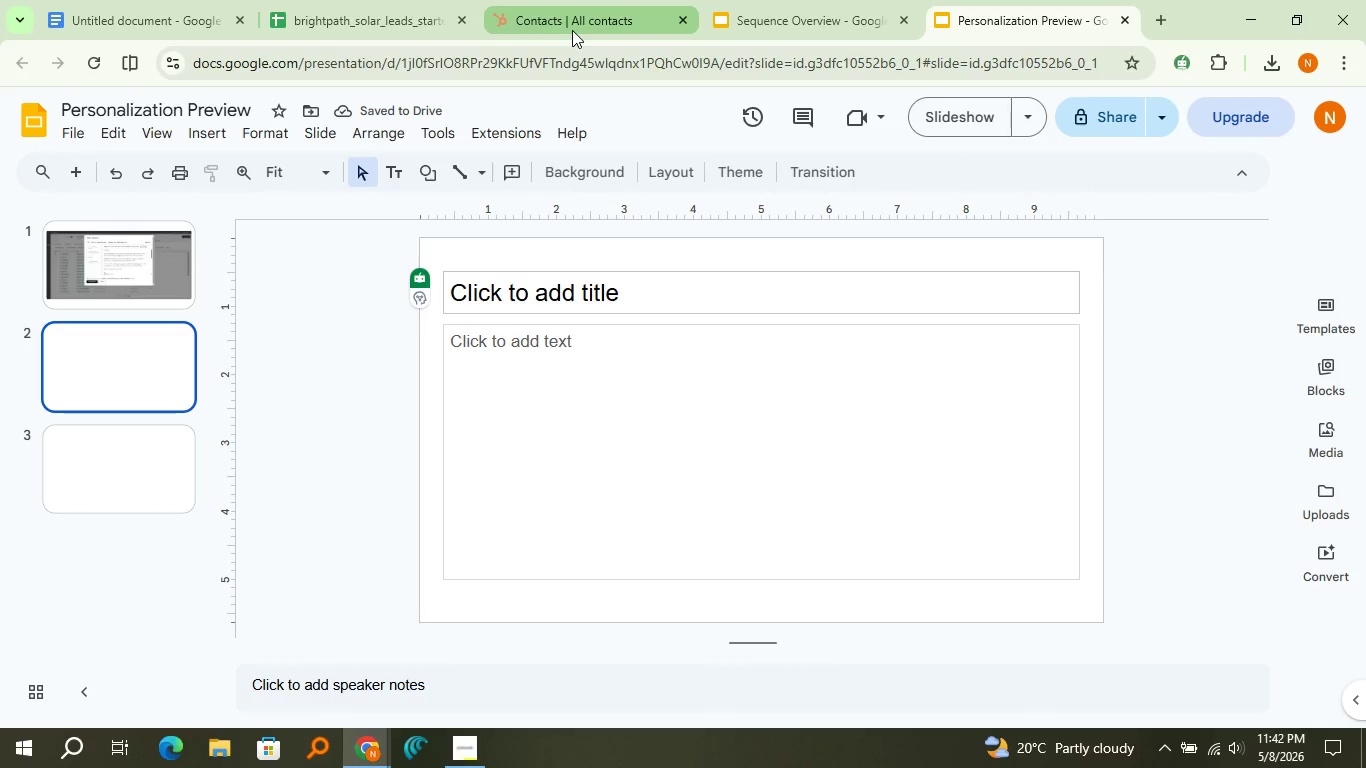 
left_click([572, 30])
 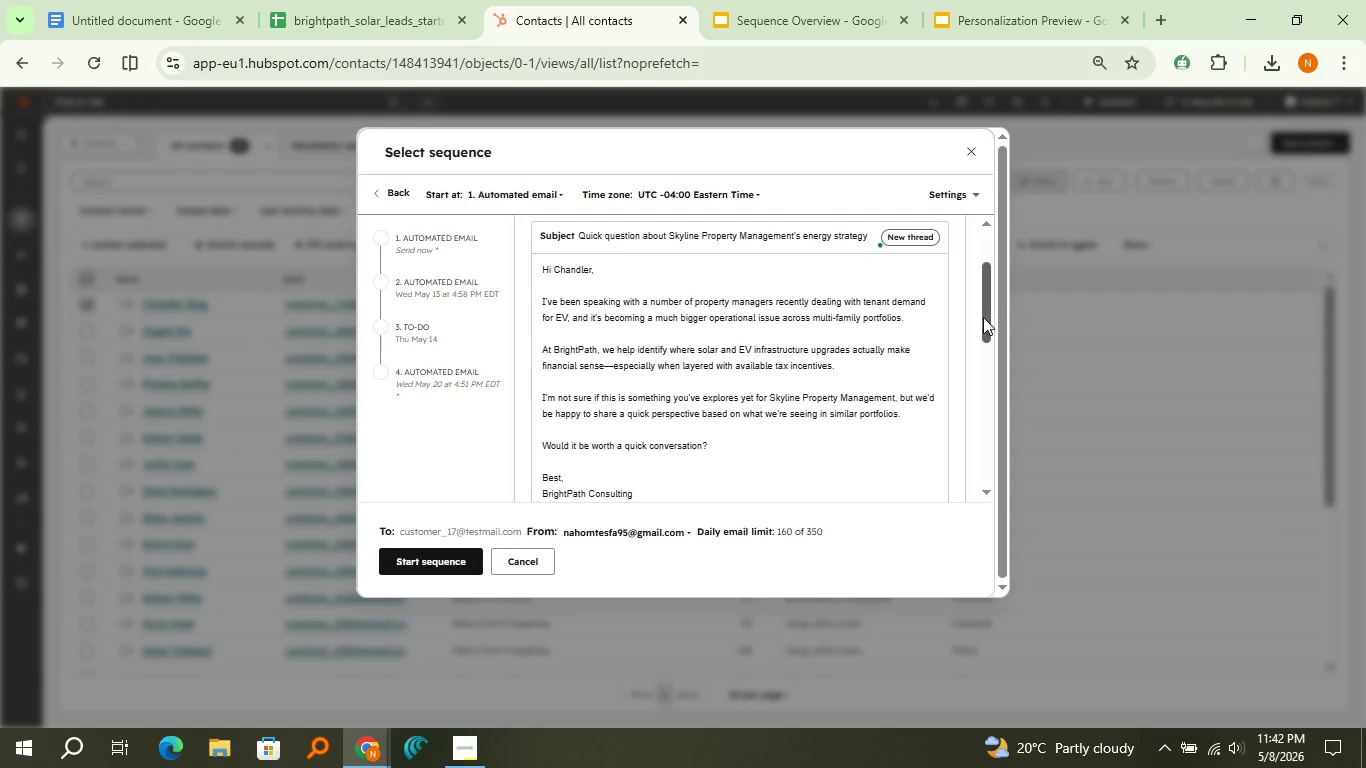 
left_click_drag(start_coordinate=[986, 317], to_coordinate=[984, 463])
 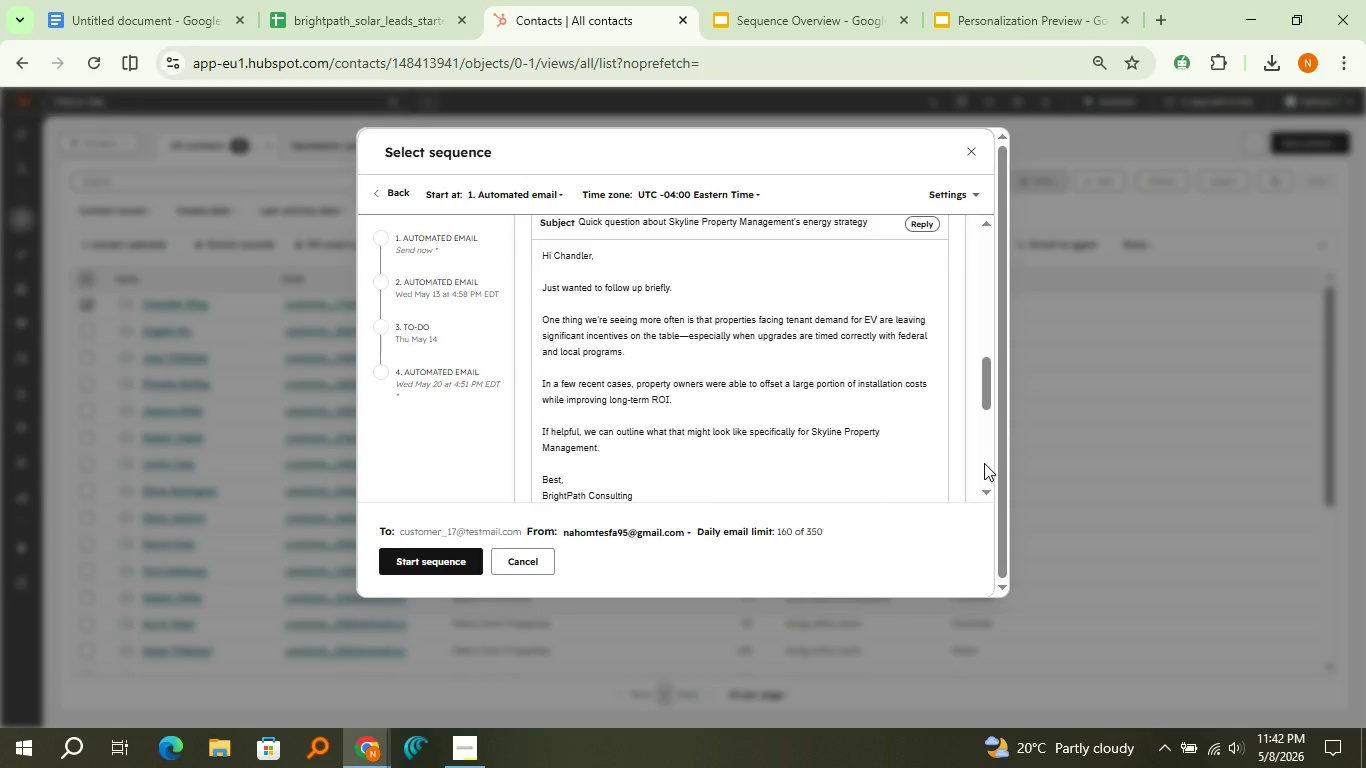 
key(Meta+Shift+S)
 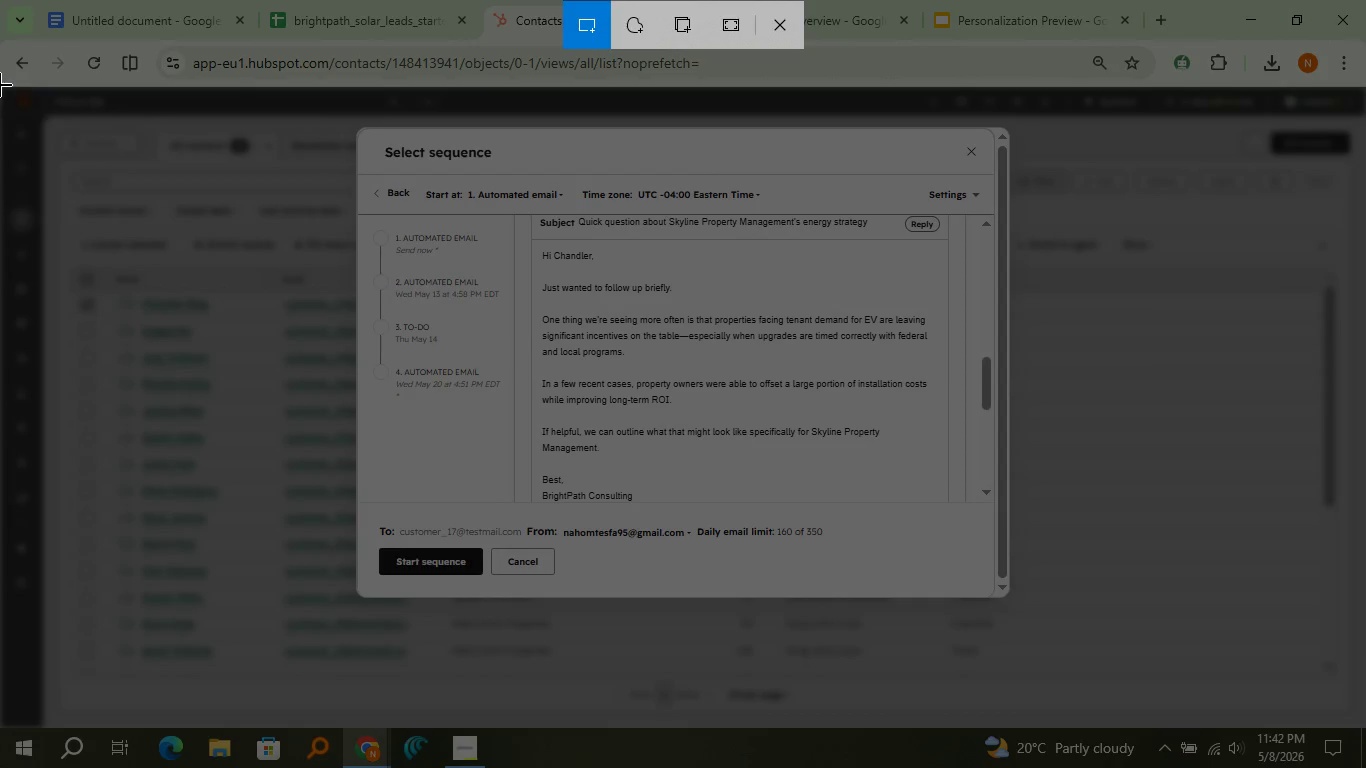 
left_click_drag(start_coordinate=[0, 86], to_coordinate=[1365, 725])
 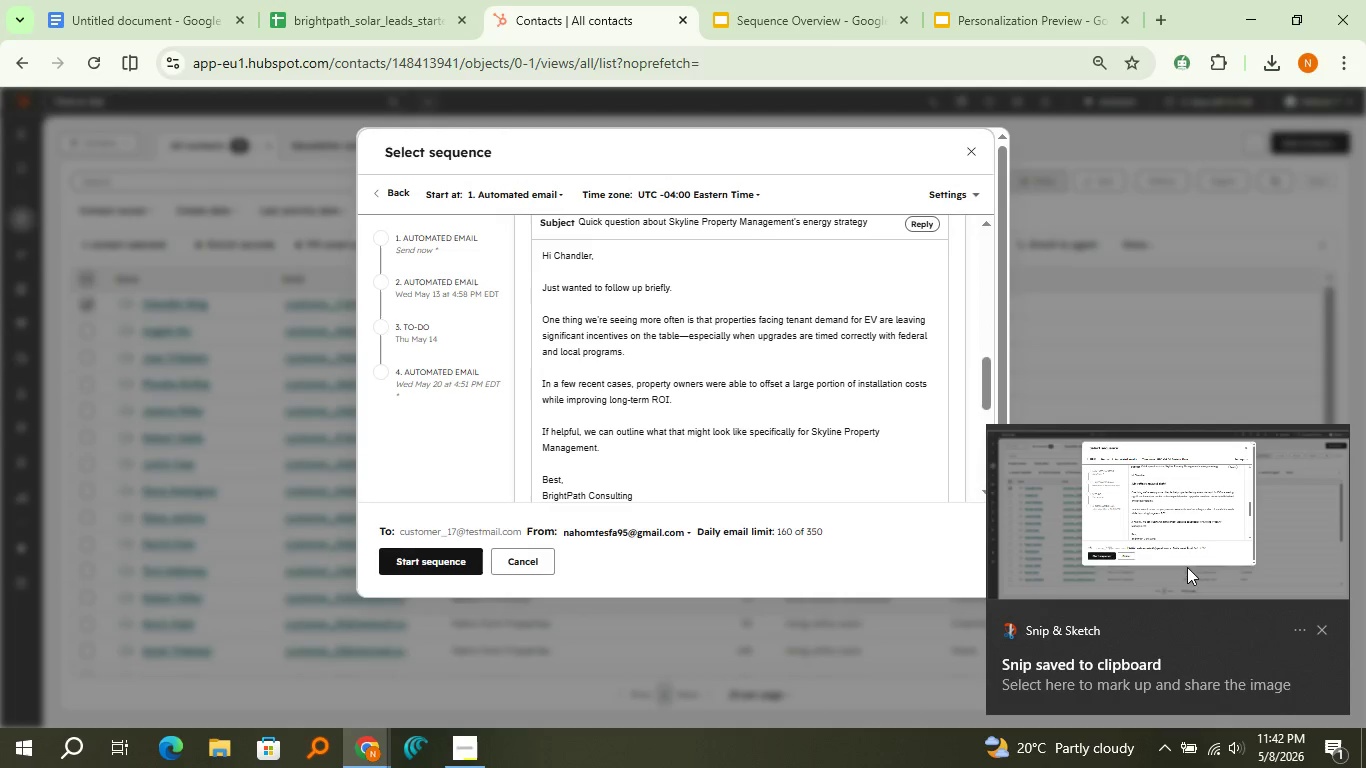 
left_click([1187, 567])
 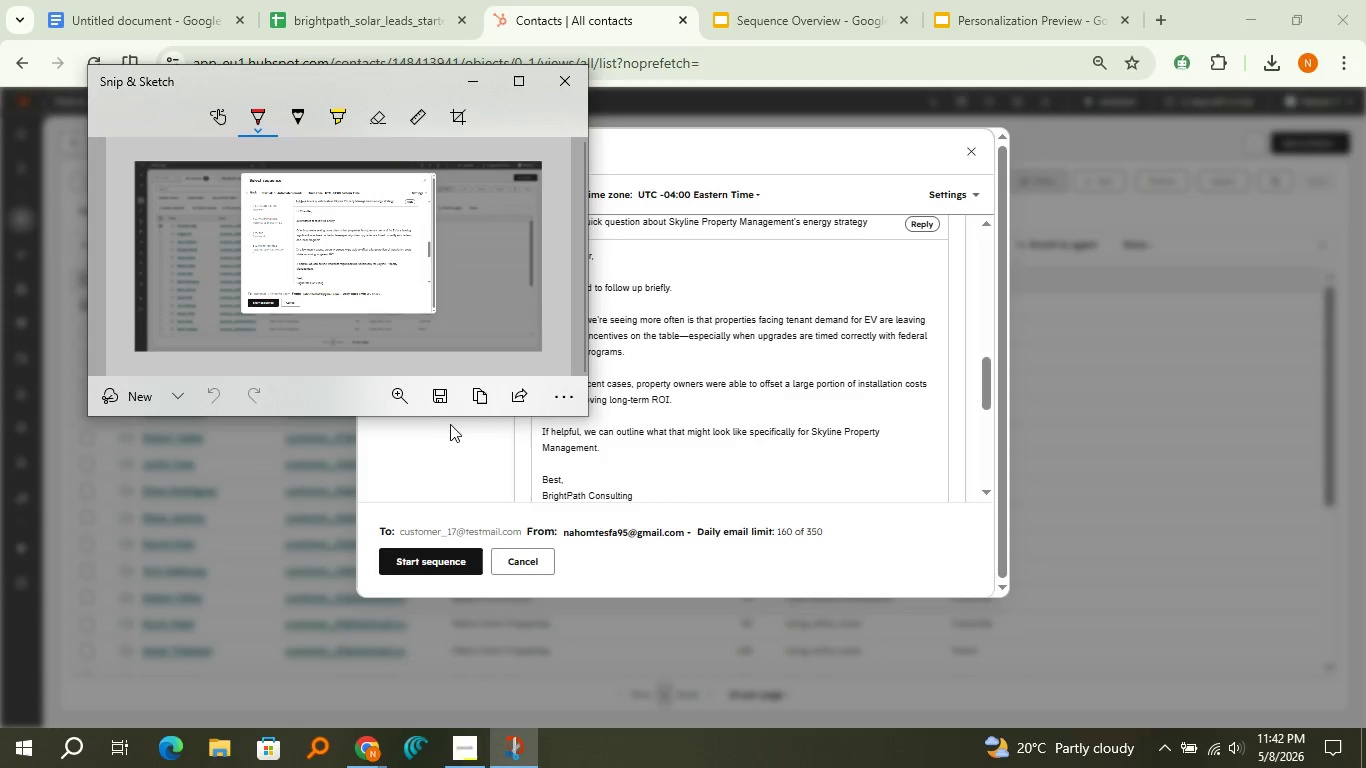 
left_click([471, 402])
 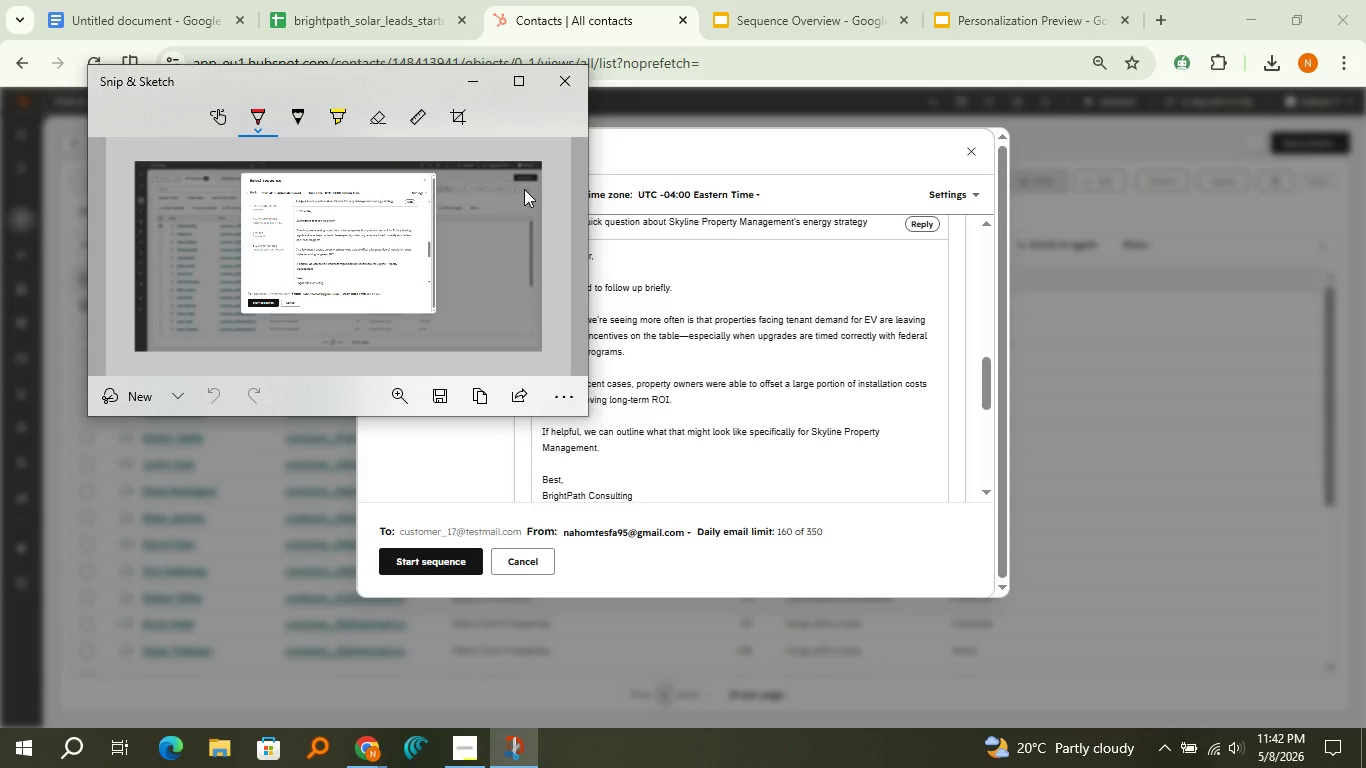 
wait(9.61)
 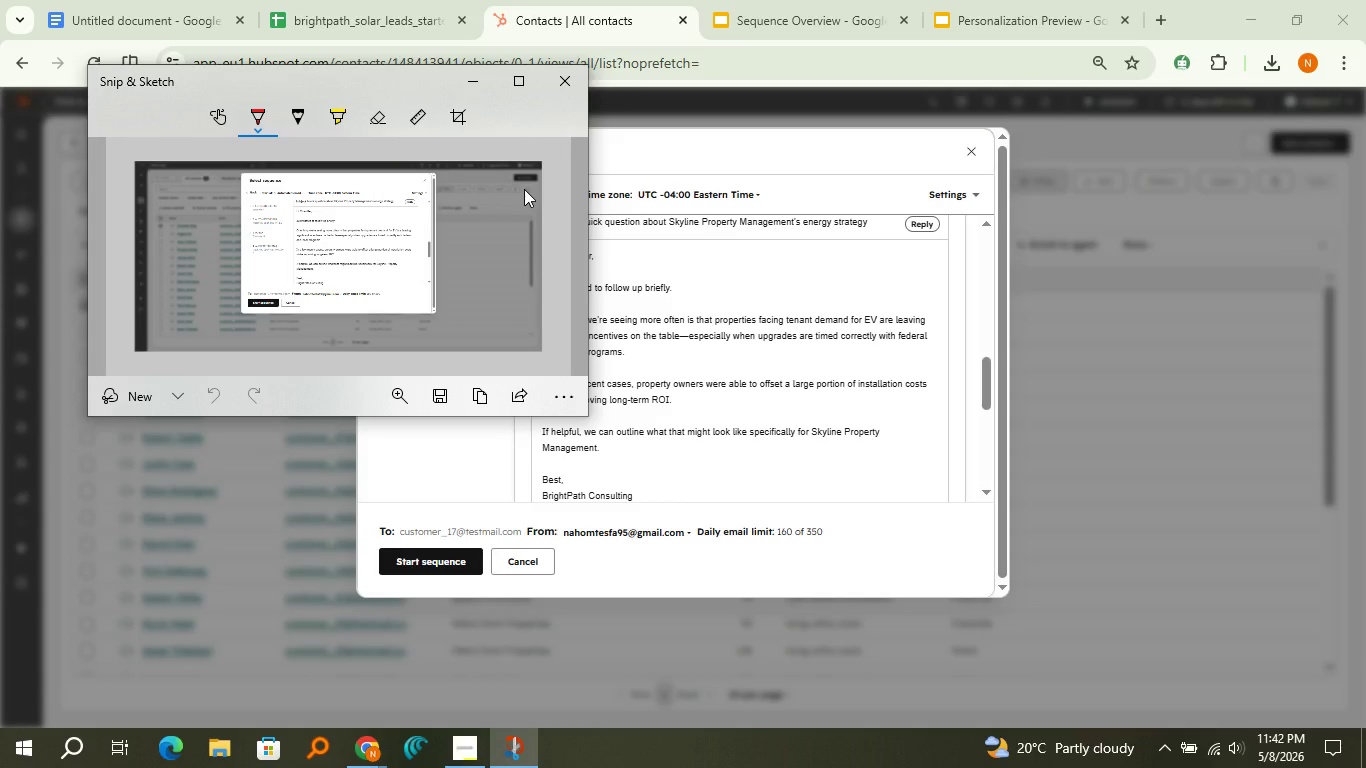 
left_click([481, 384])
 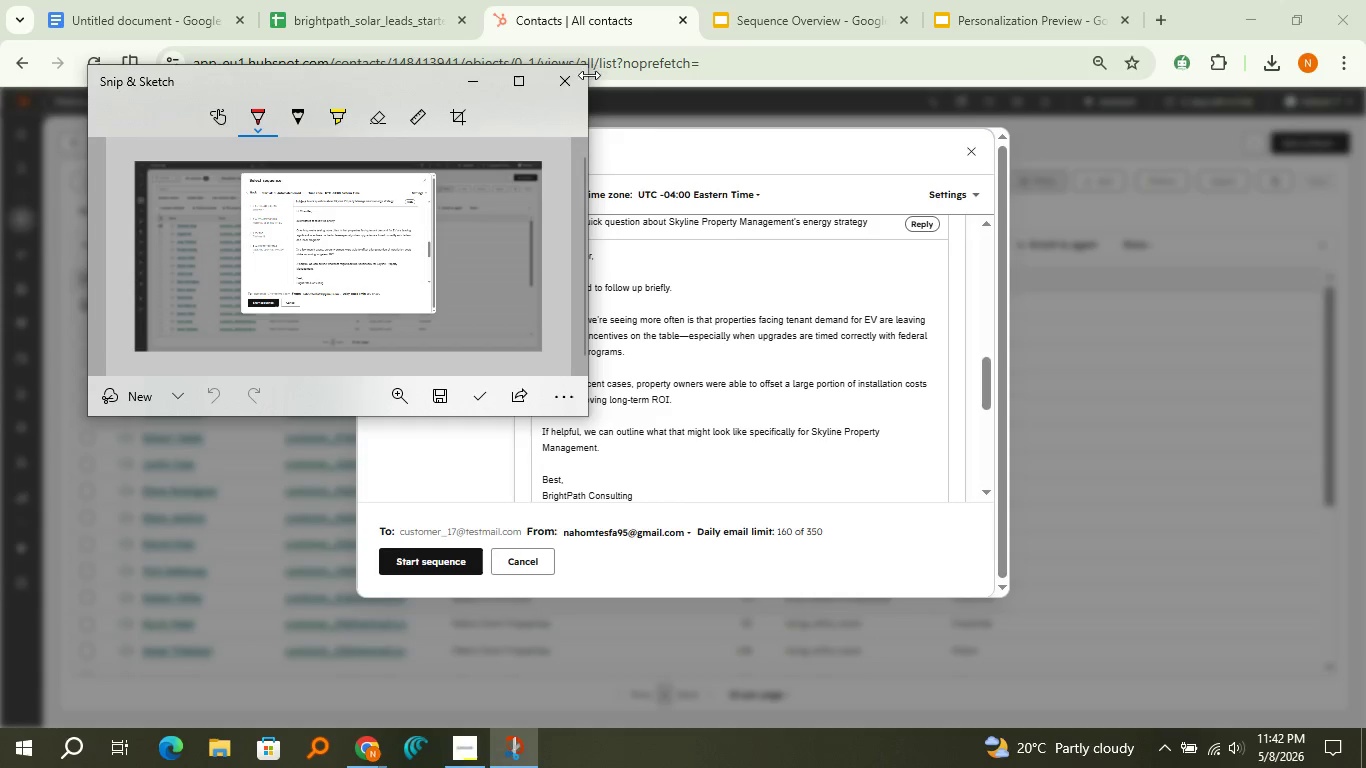 
left_click([571, 85])
 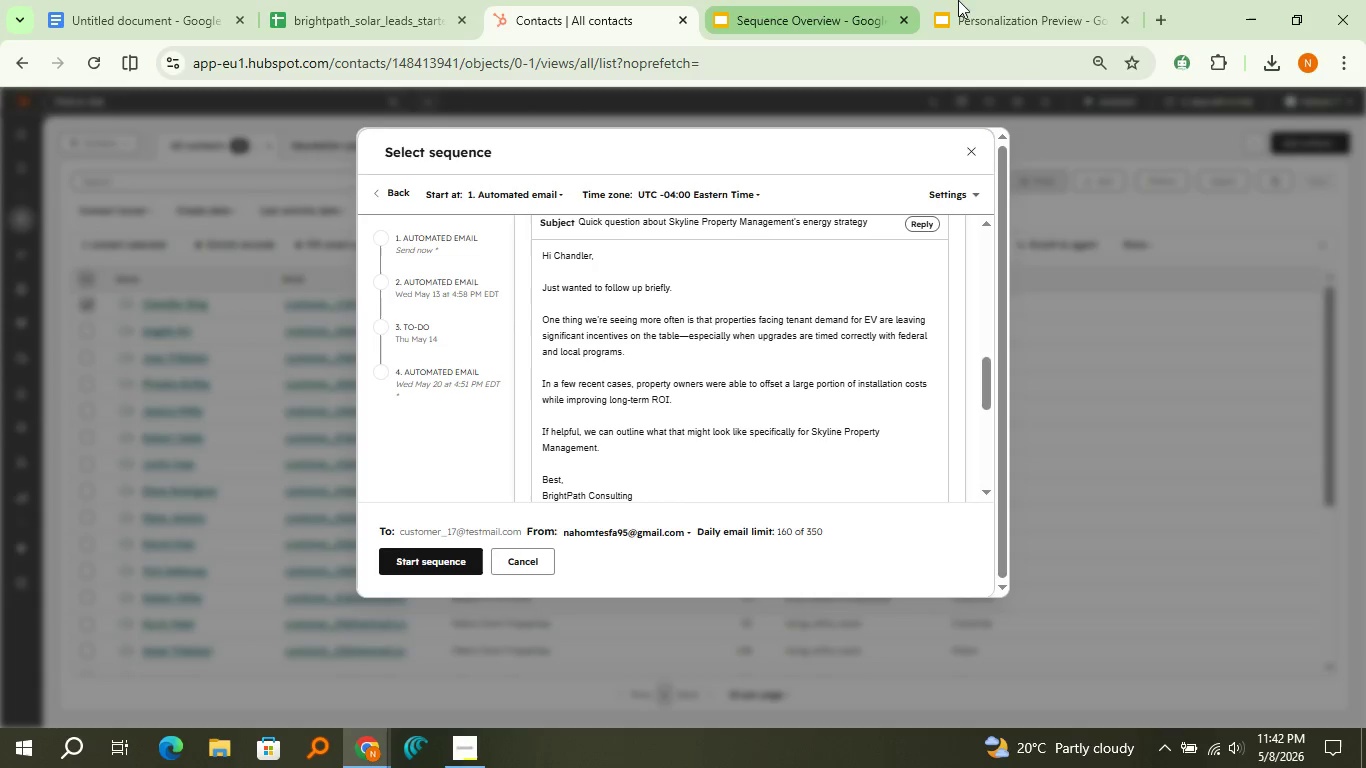 
left_click([1018, 0])
 